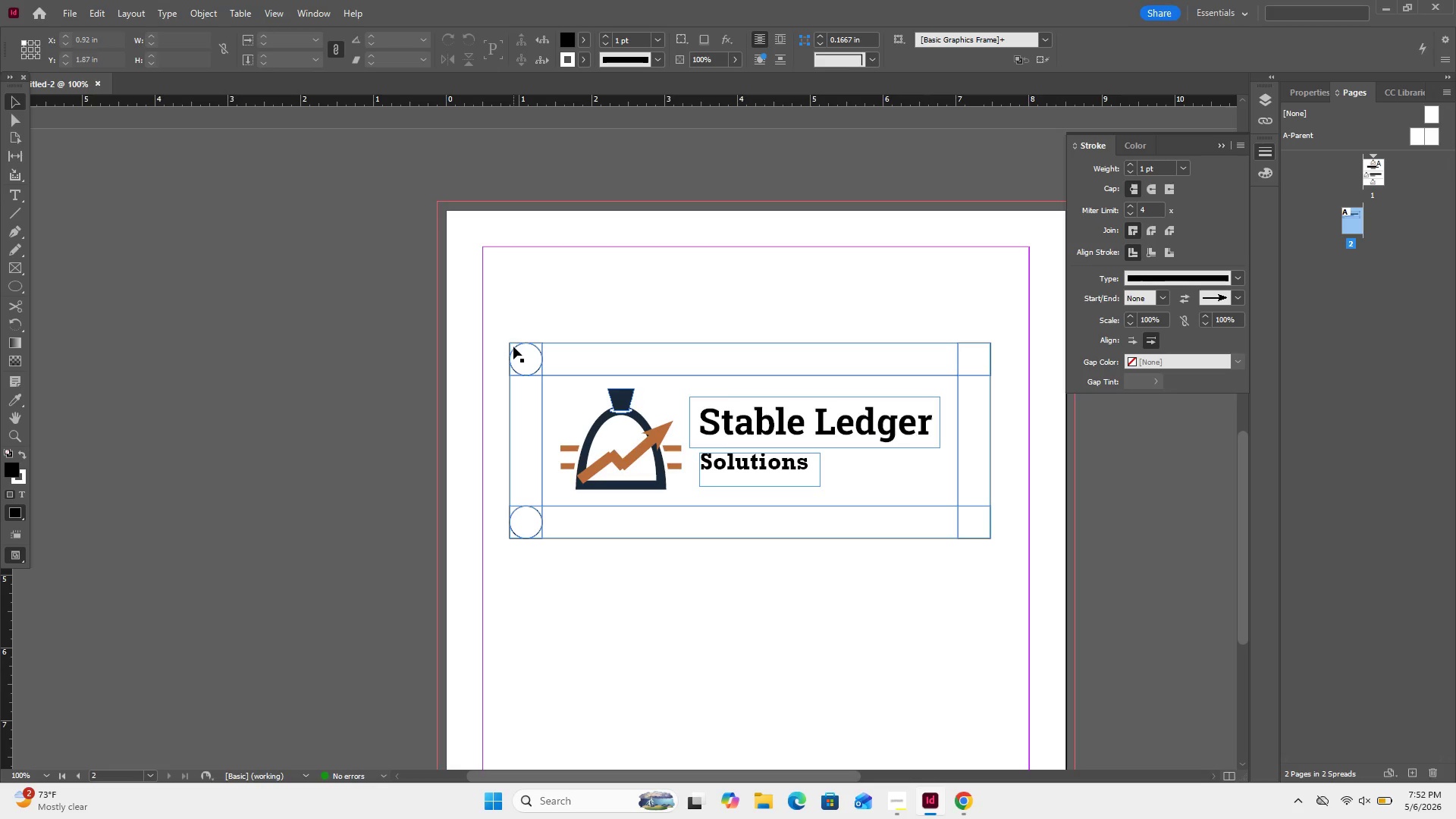 
left_click_drag(start_coordinate=[513, 347], to_coordinate=[526, 356])
 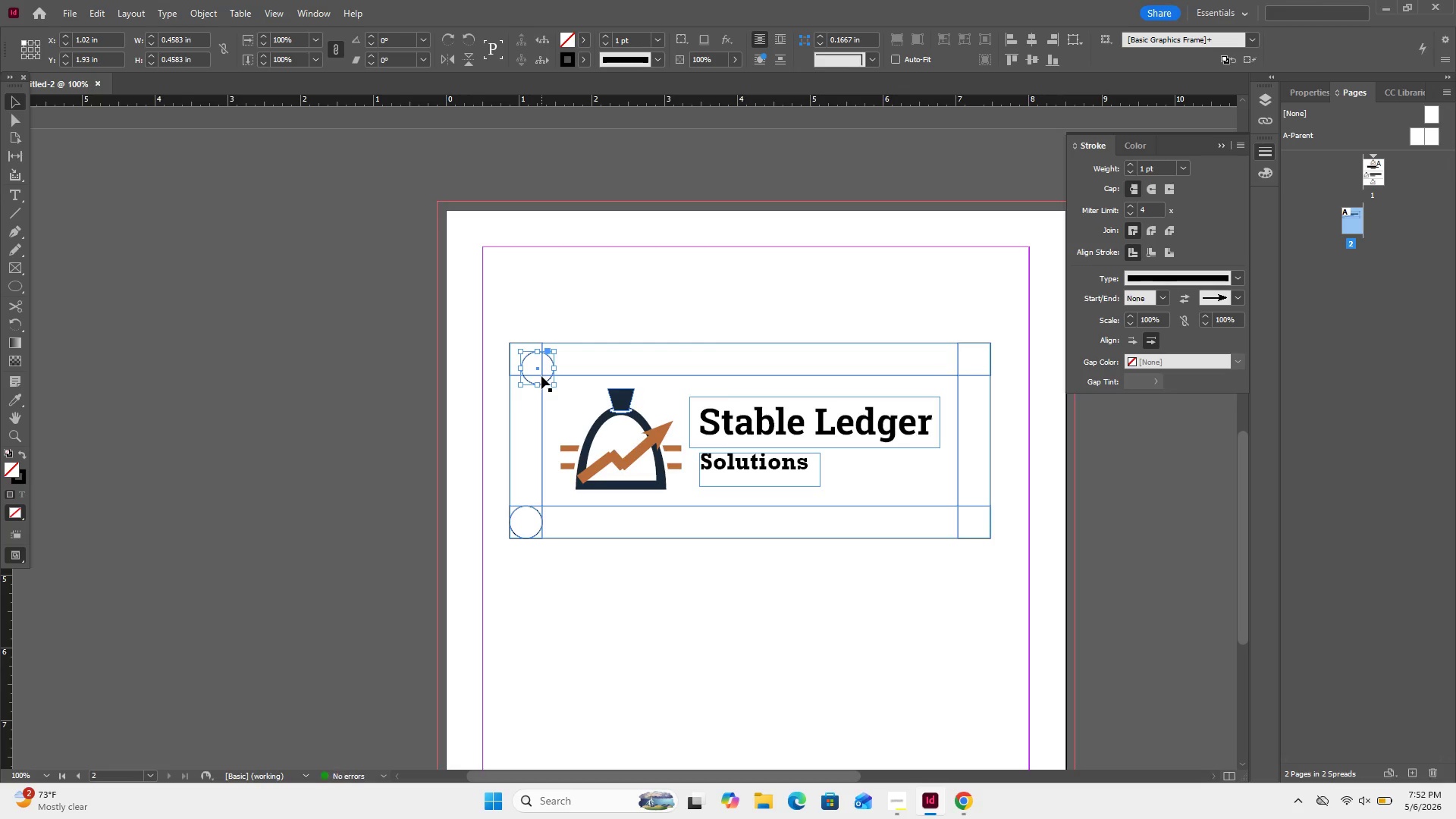 
key(Control+Z)
 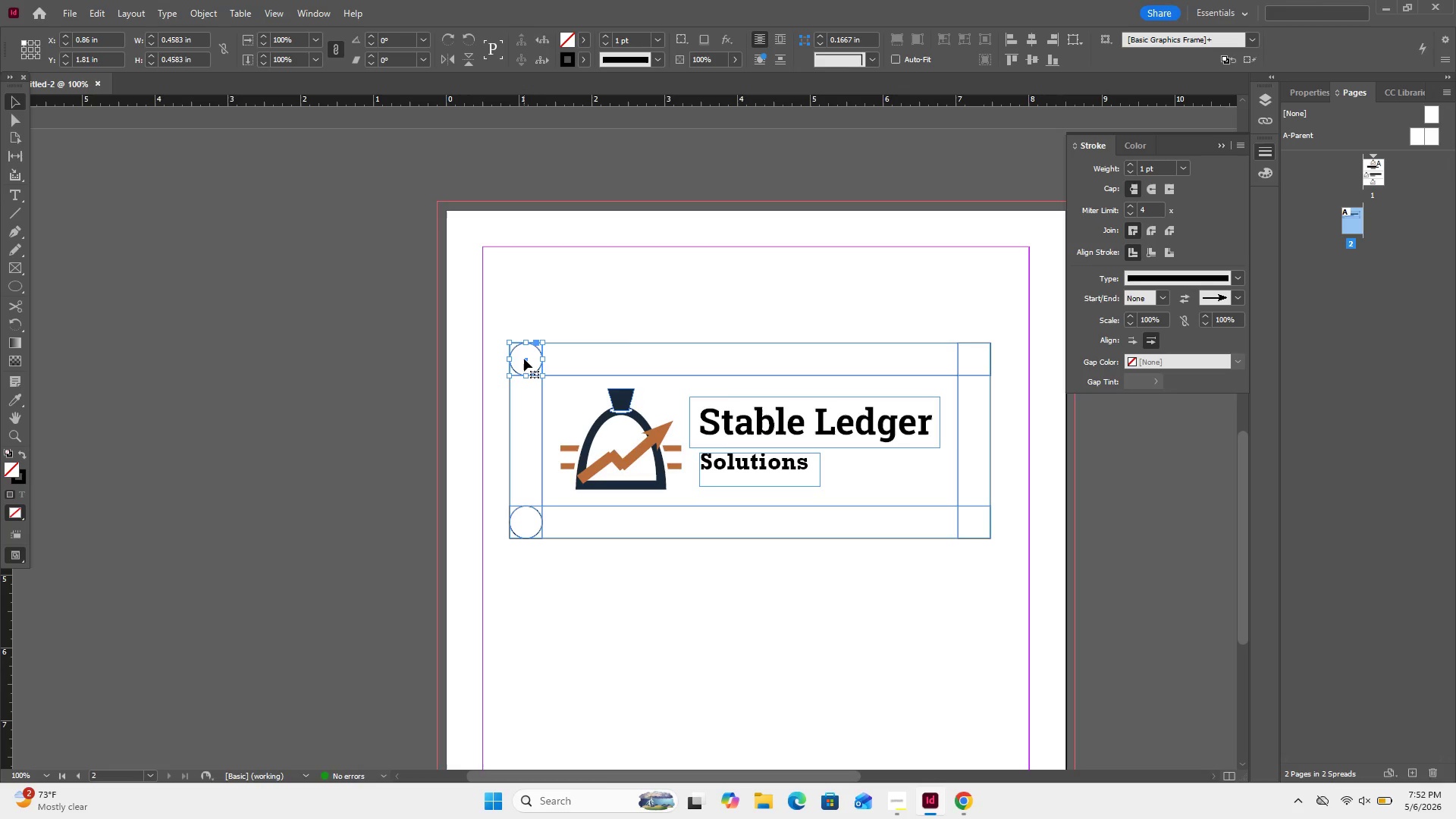 
hold_key(key=ControlRight, duration=10.06)
hold_key(key=AltRight, duration=9.81)
left_click_drag(start_coordinate=[524, 359], to_coordinate=[971, 356])
 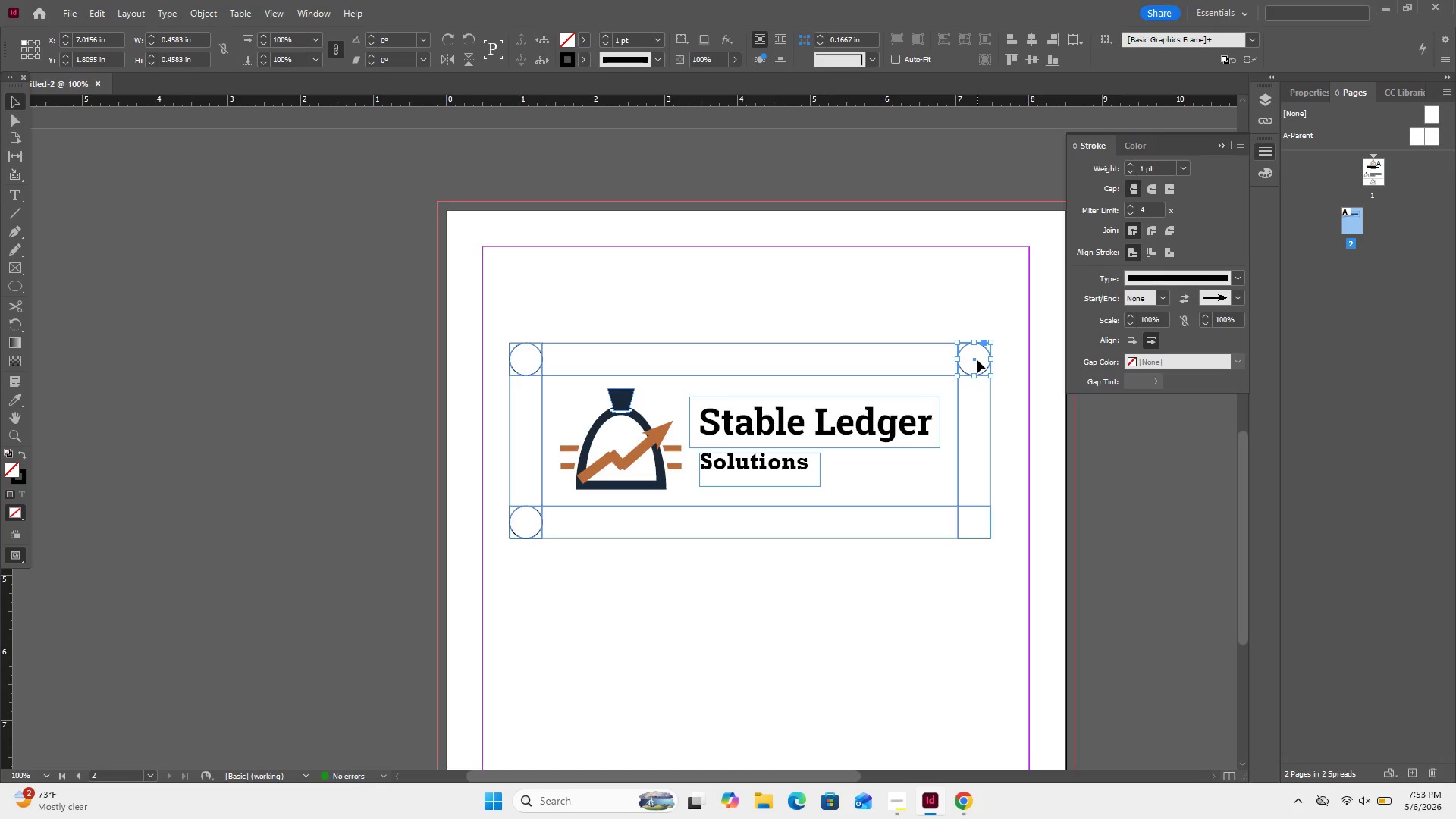 
left_click_drag(start_coordinate=[975, 356], to_coordinate=[977, 519])
 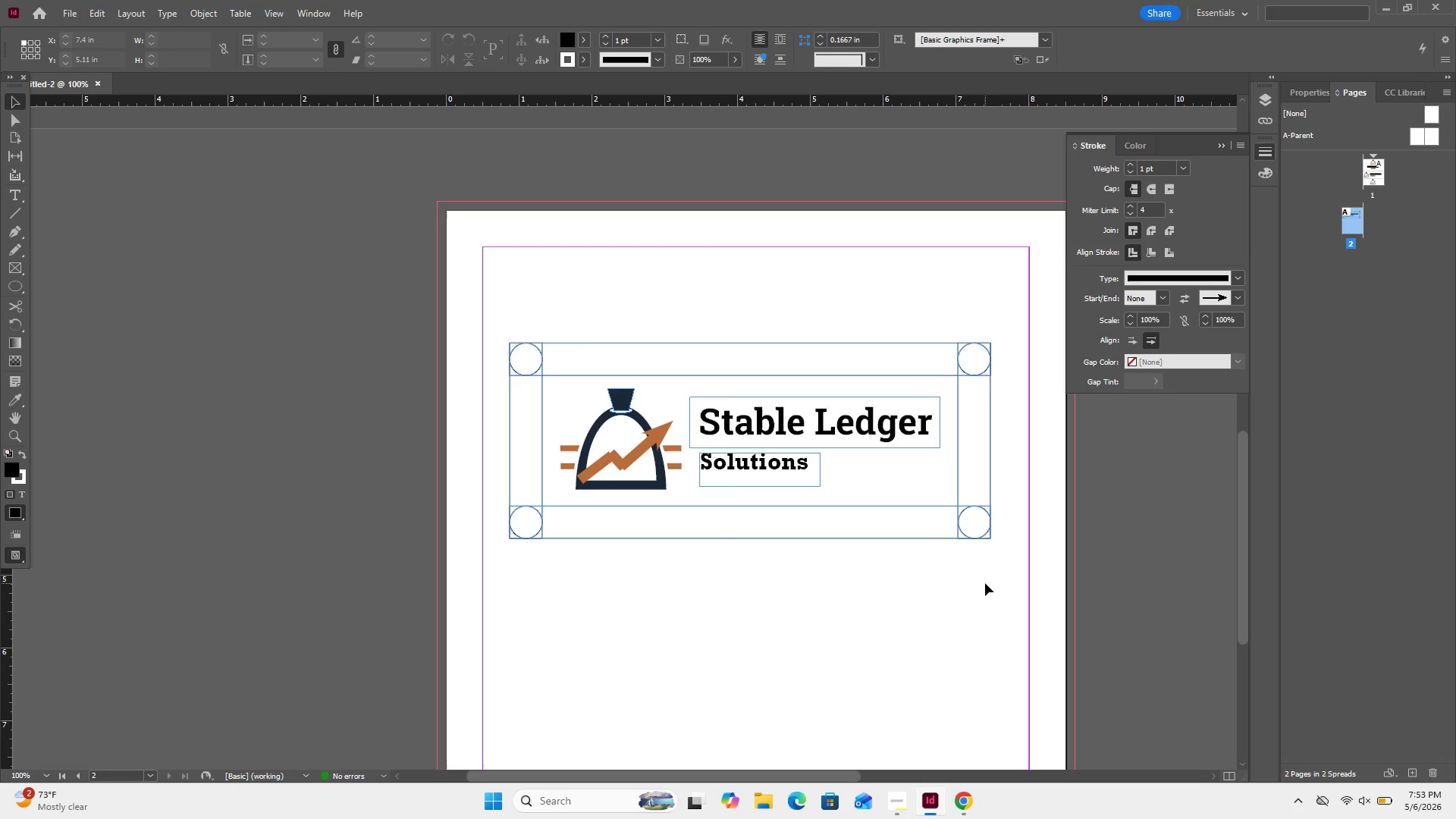 
wait(10.38)
 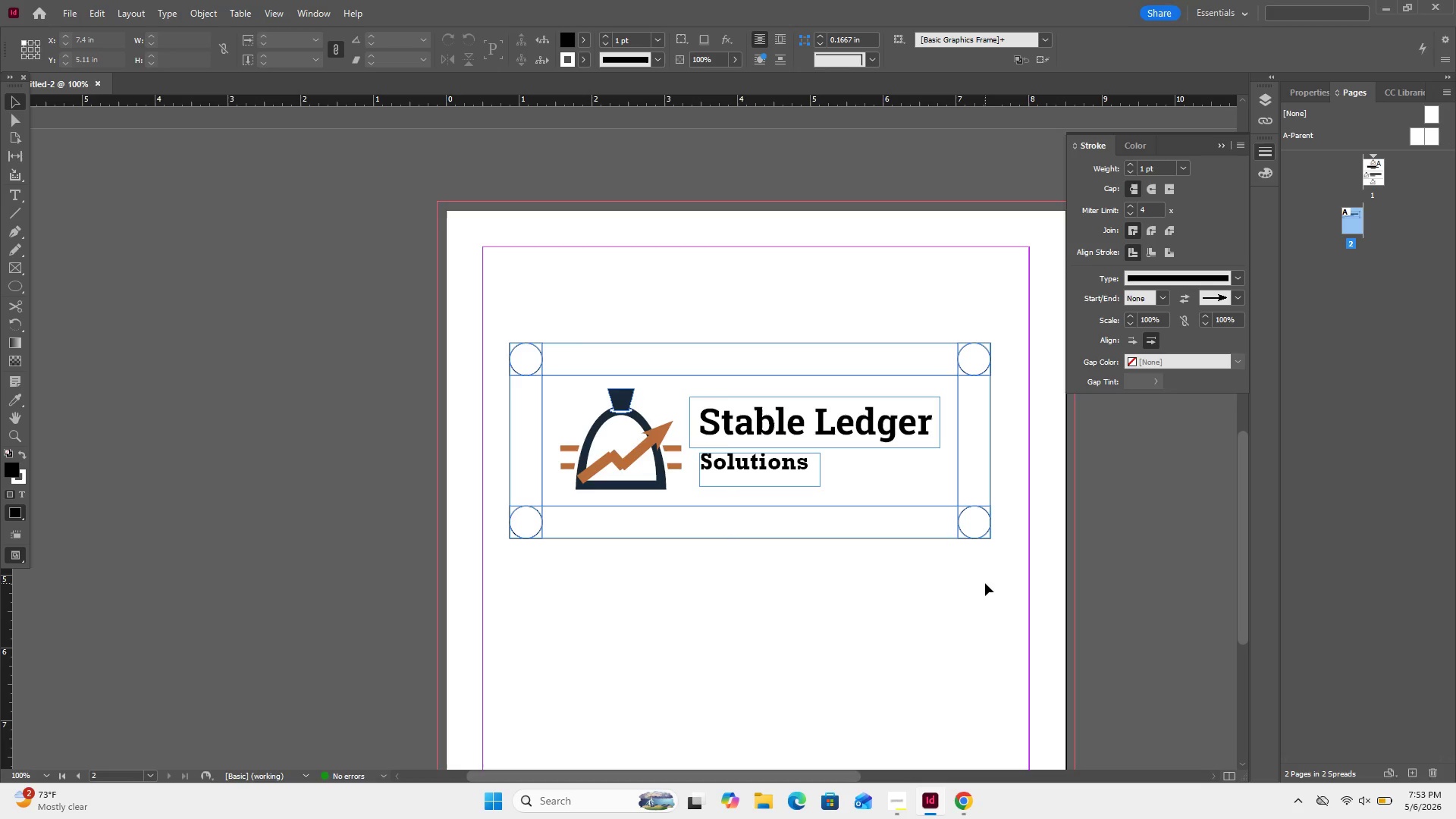 
left_click_drag(start_coordinate=[921, 482], to_coordinate=[572, 417])
 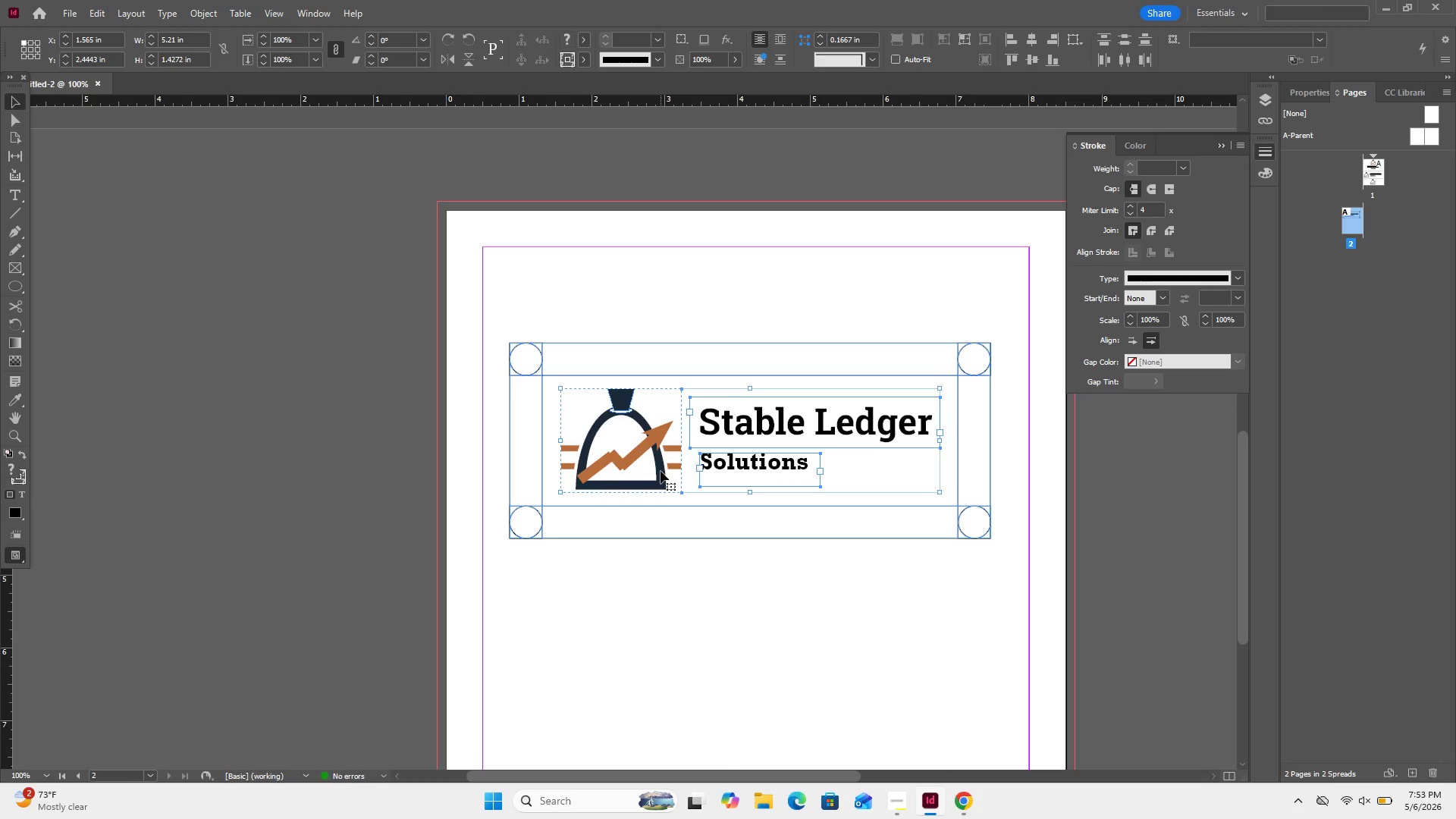 
left_click_drag(start_coordinate=[661, 471], to_coordinate=[644, 475])
 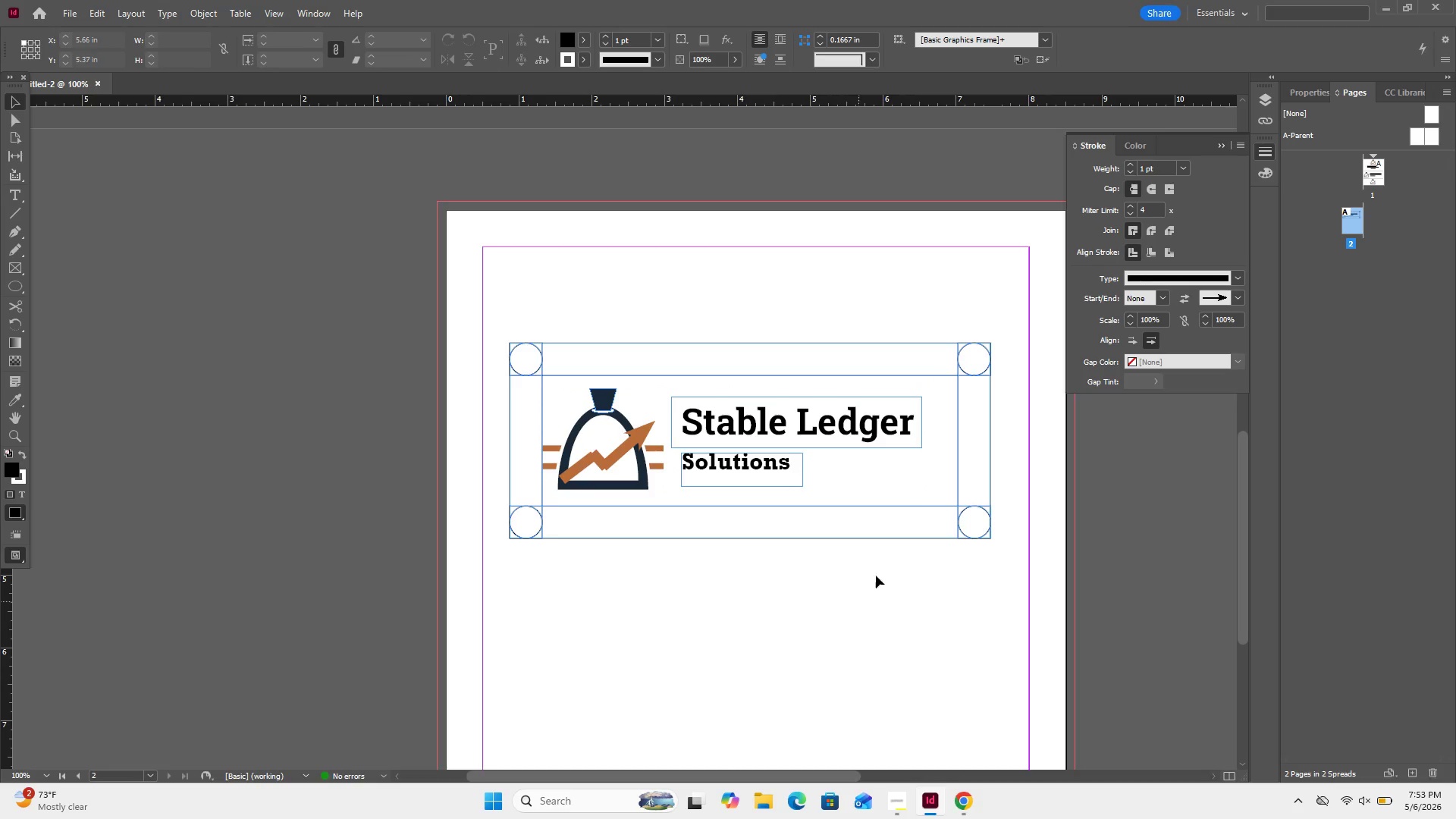 
left_click_drag(start_coordinate=[945, 266], to_coordinate=[1038, 585])
 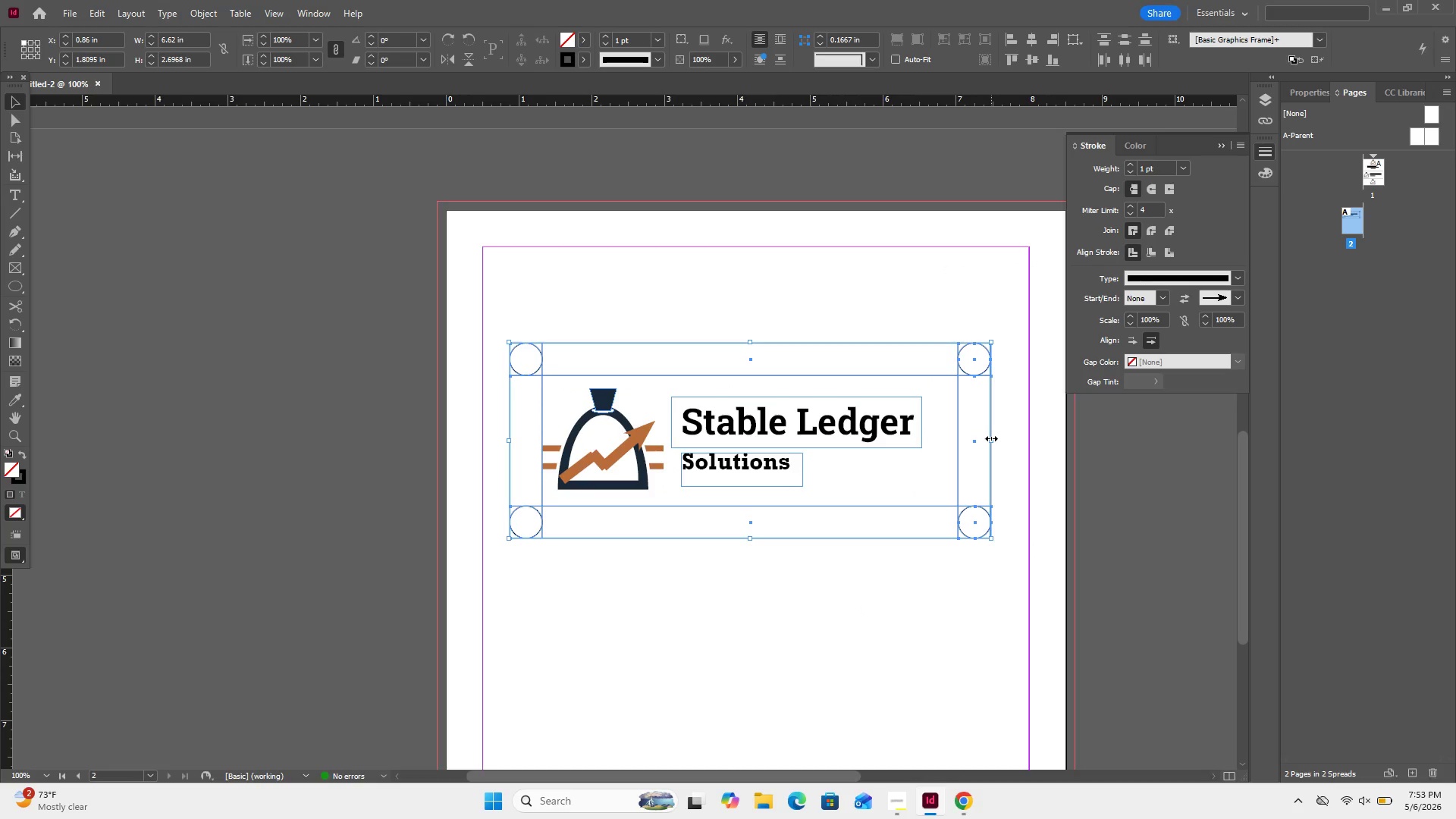 
left_click_drag(start_coordinate=[991, 438], to_coordinate=[962, 440])
 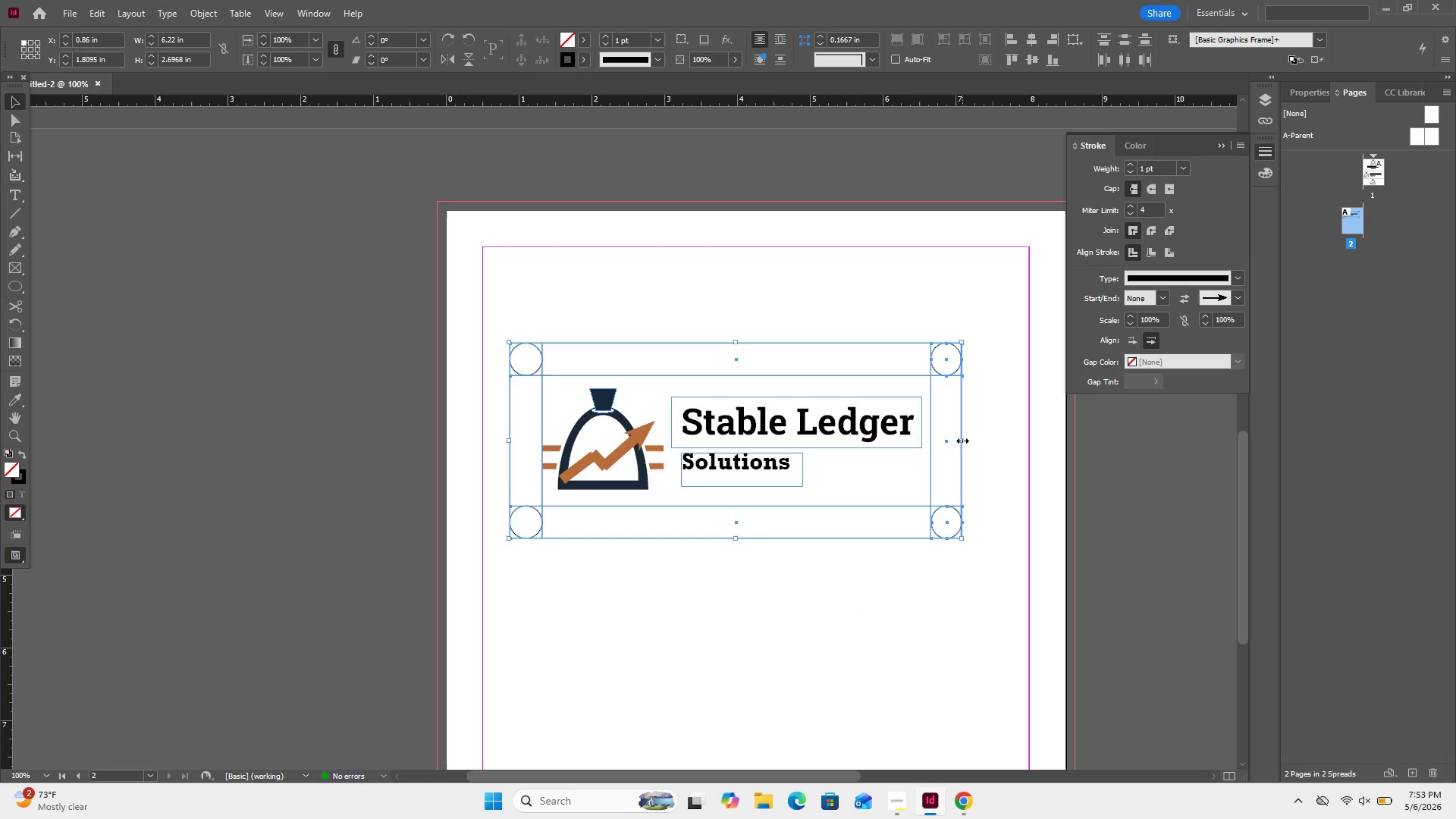 
left_click_drag(start_coordinate=[962, 441], to_coordinate=[953, 443])
 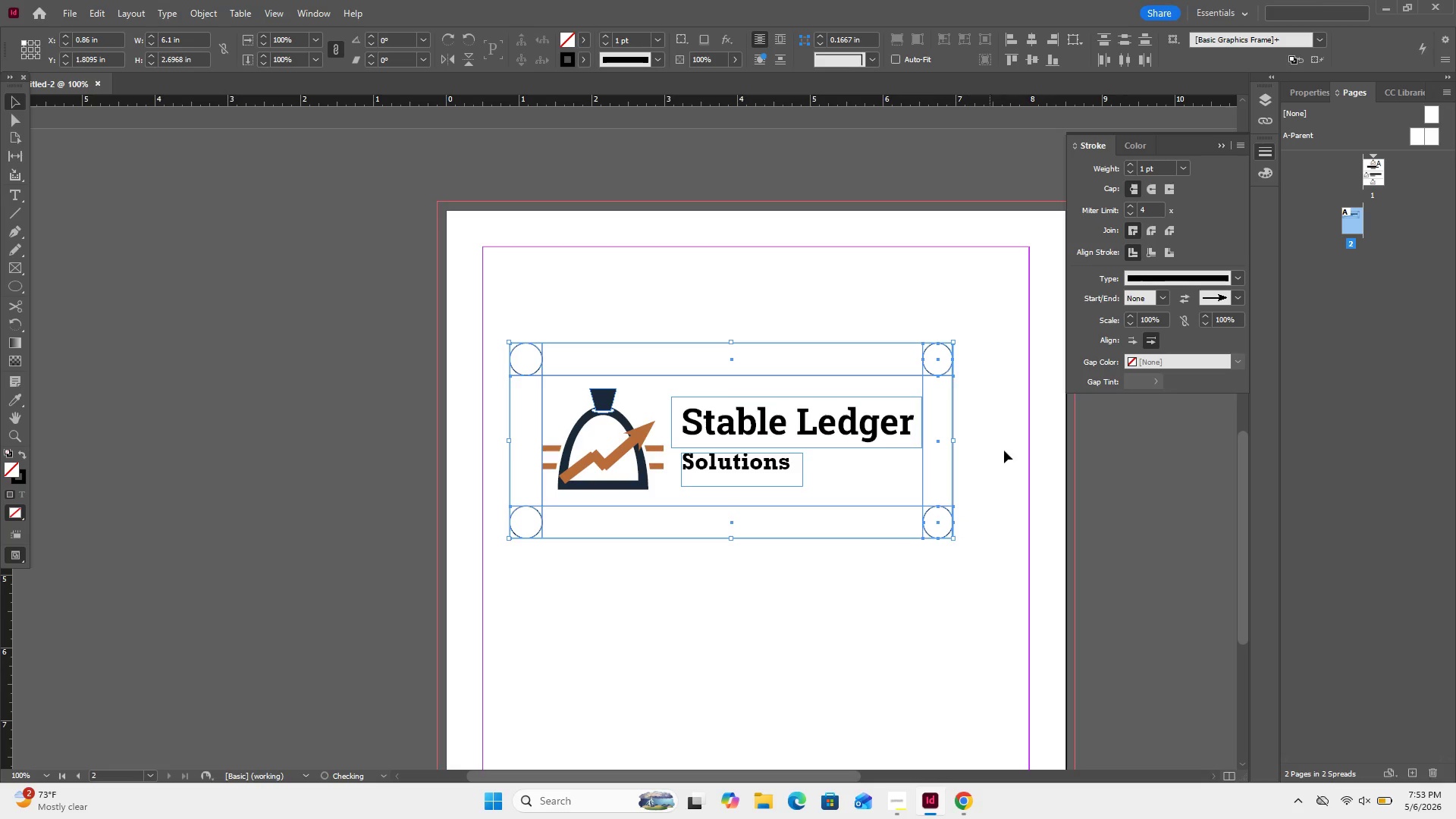 
left_click([1005, 450])
 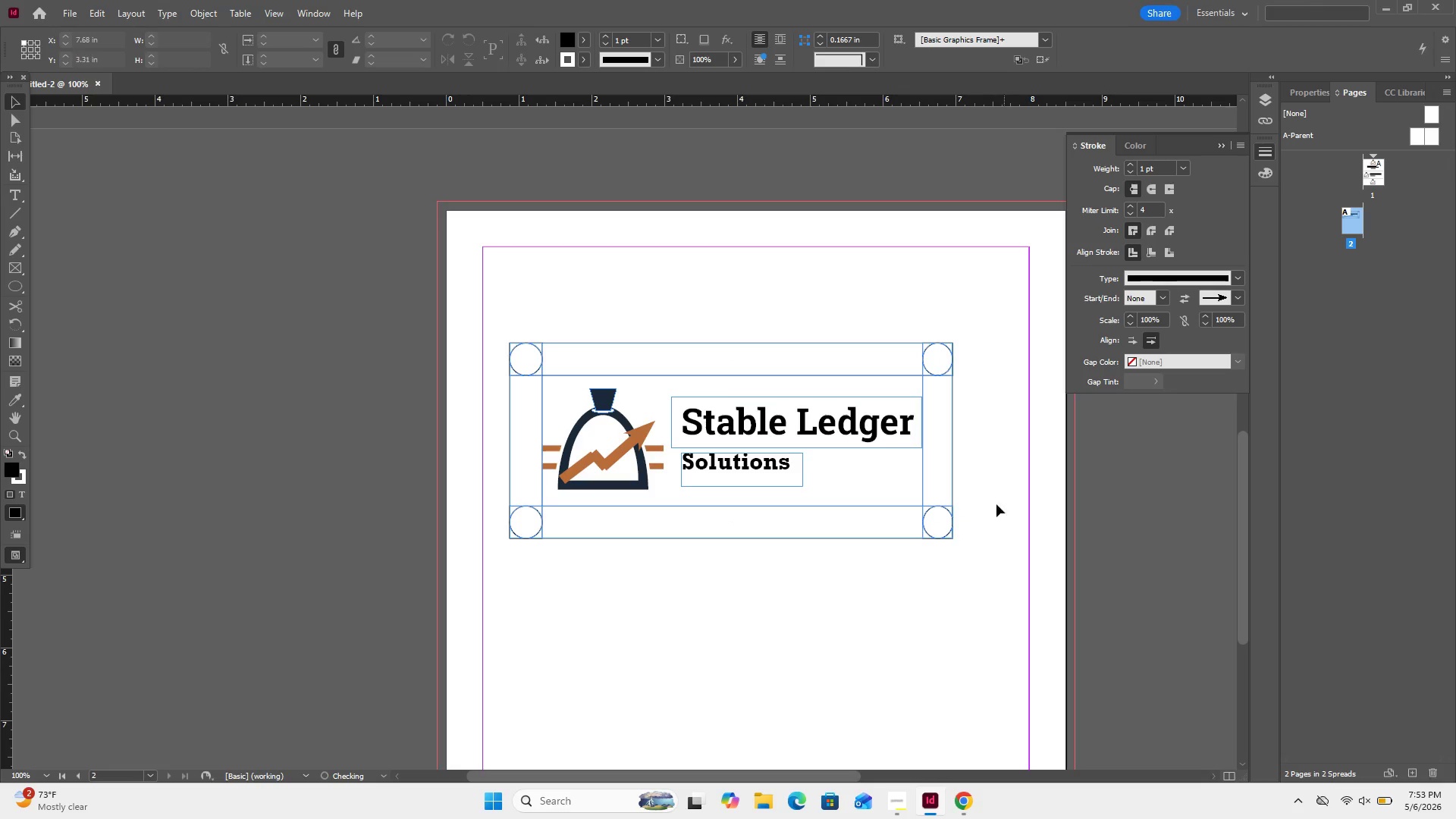 
left_click([995, 513])
 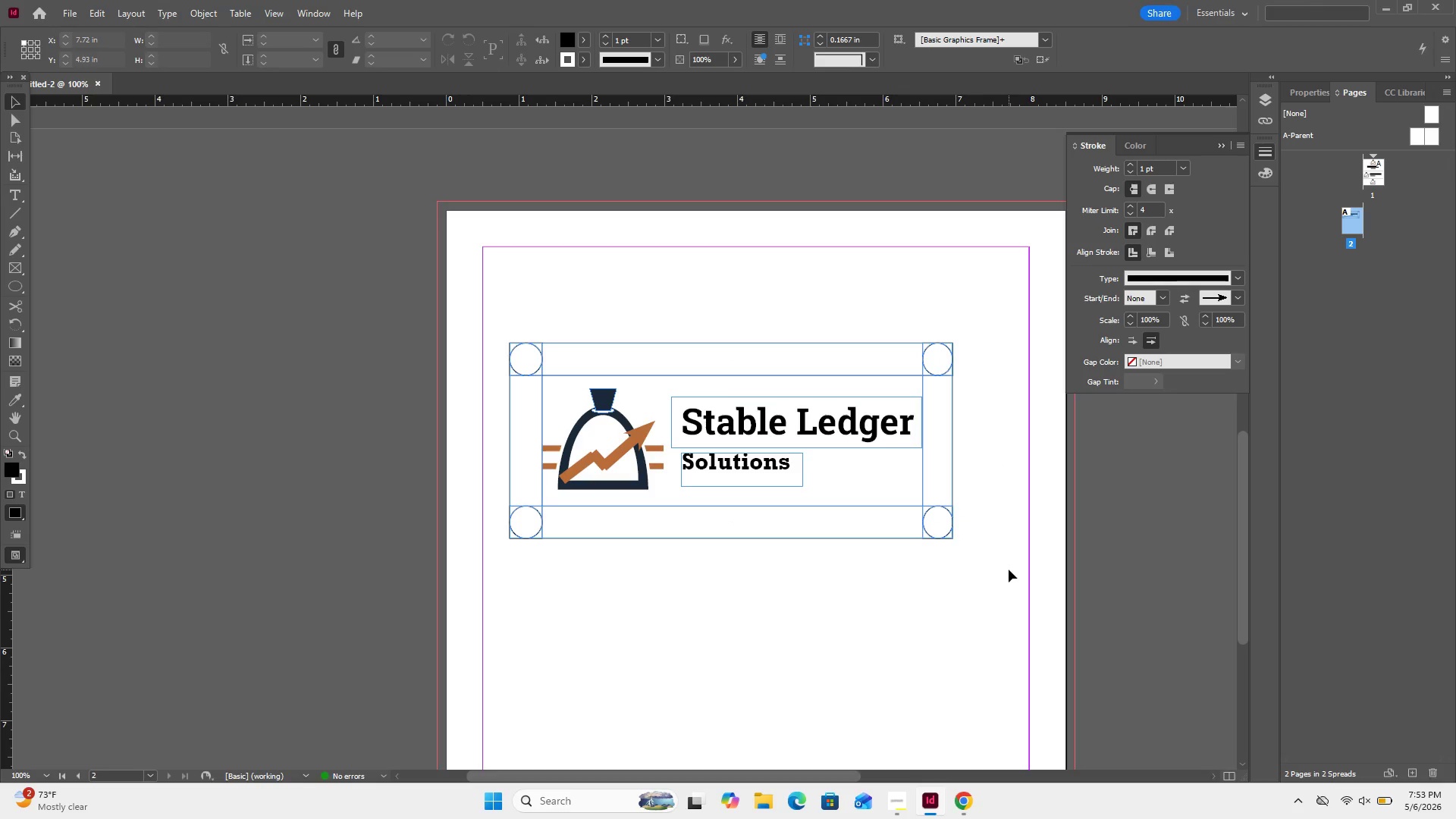 
wait(9.19)
 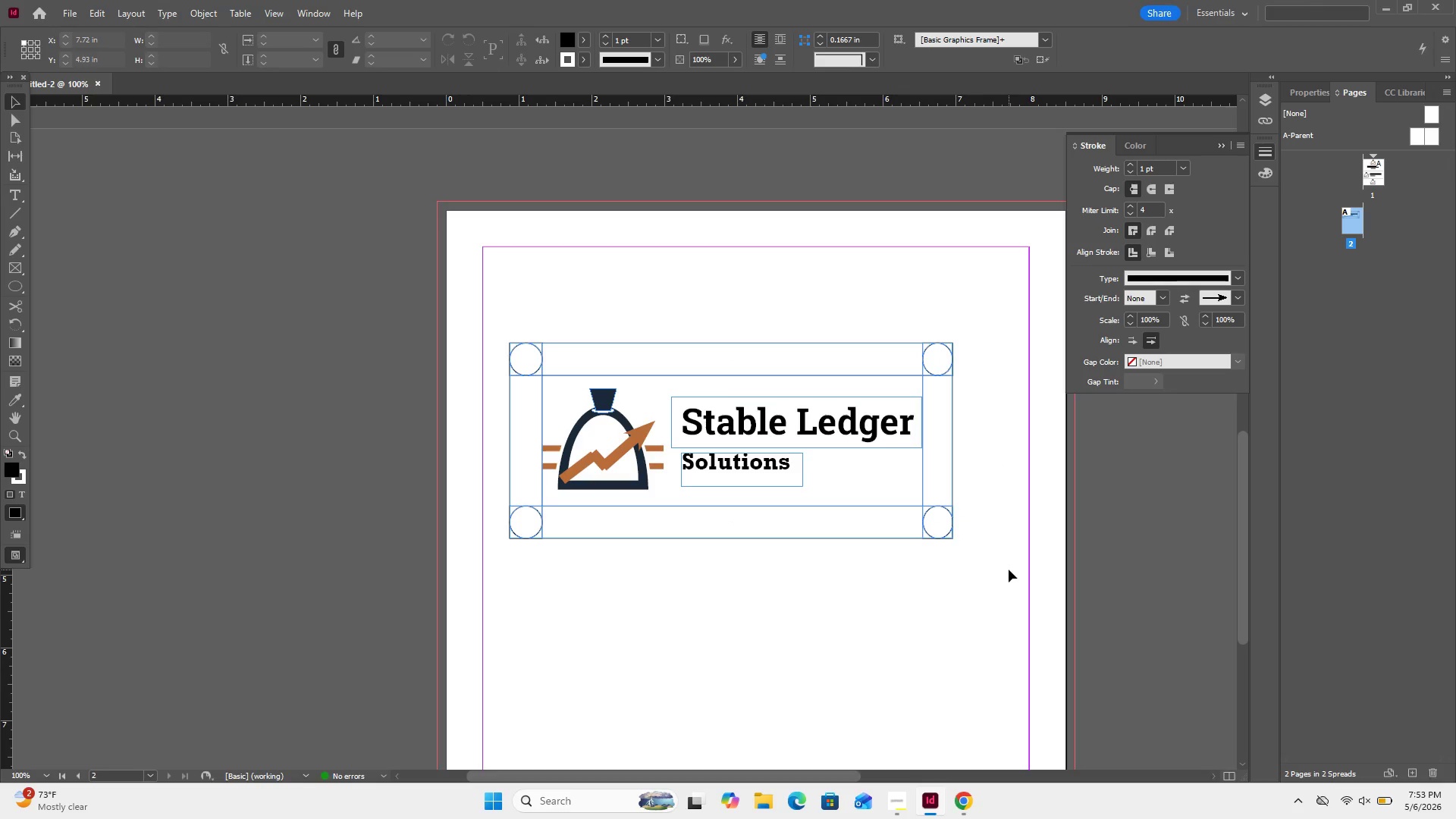 
left_click_drag(start_coordinate=[961, 638], to_coordinate=[498, 295])
 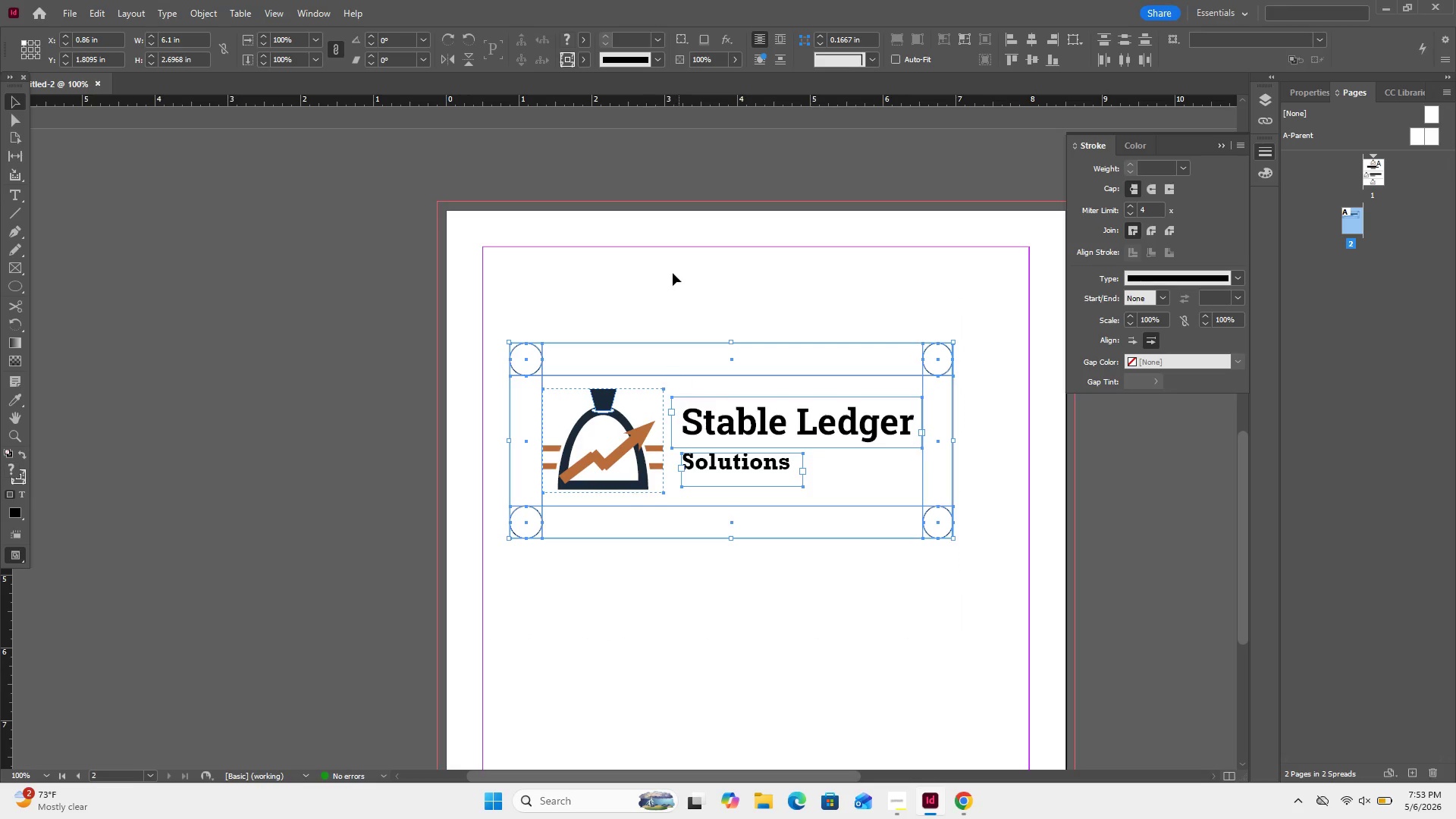 
left_click([672, 268])
 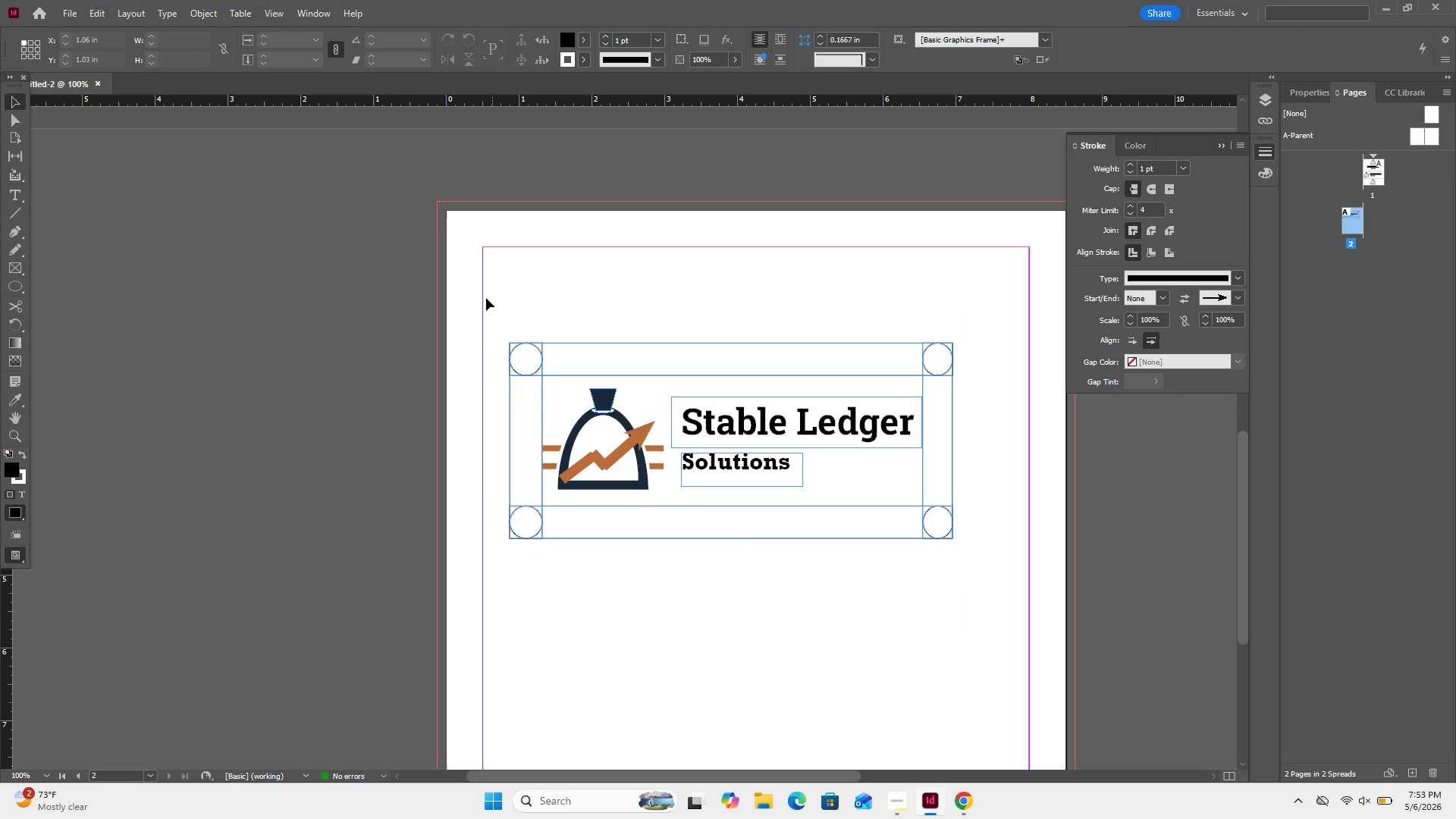 
left_click_drag(start_coordinate=[486, 298], to_coordinate=[622, 378])
 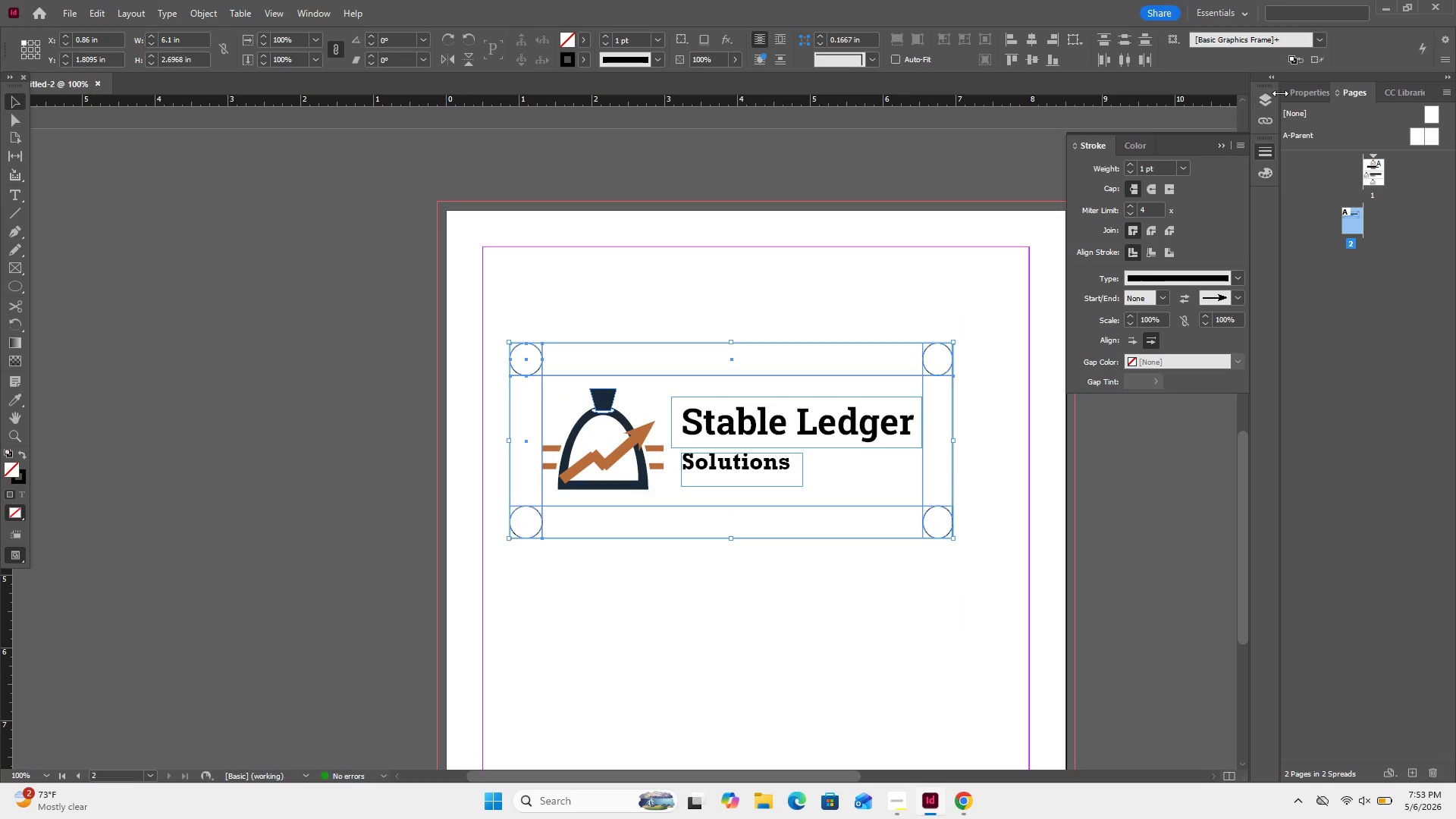 
left_click([1263, 100])
 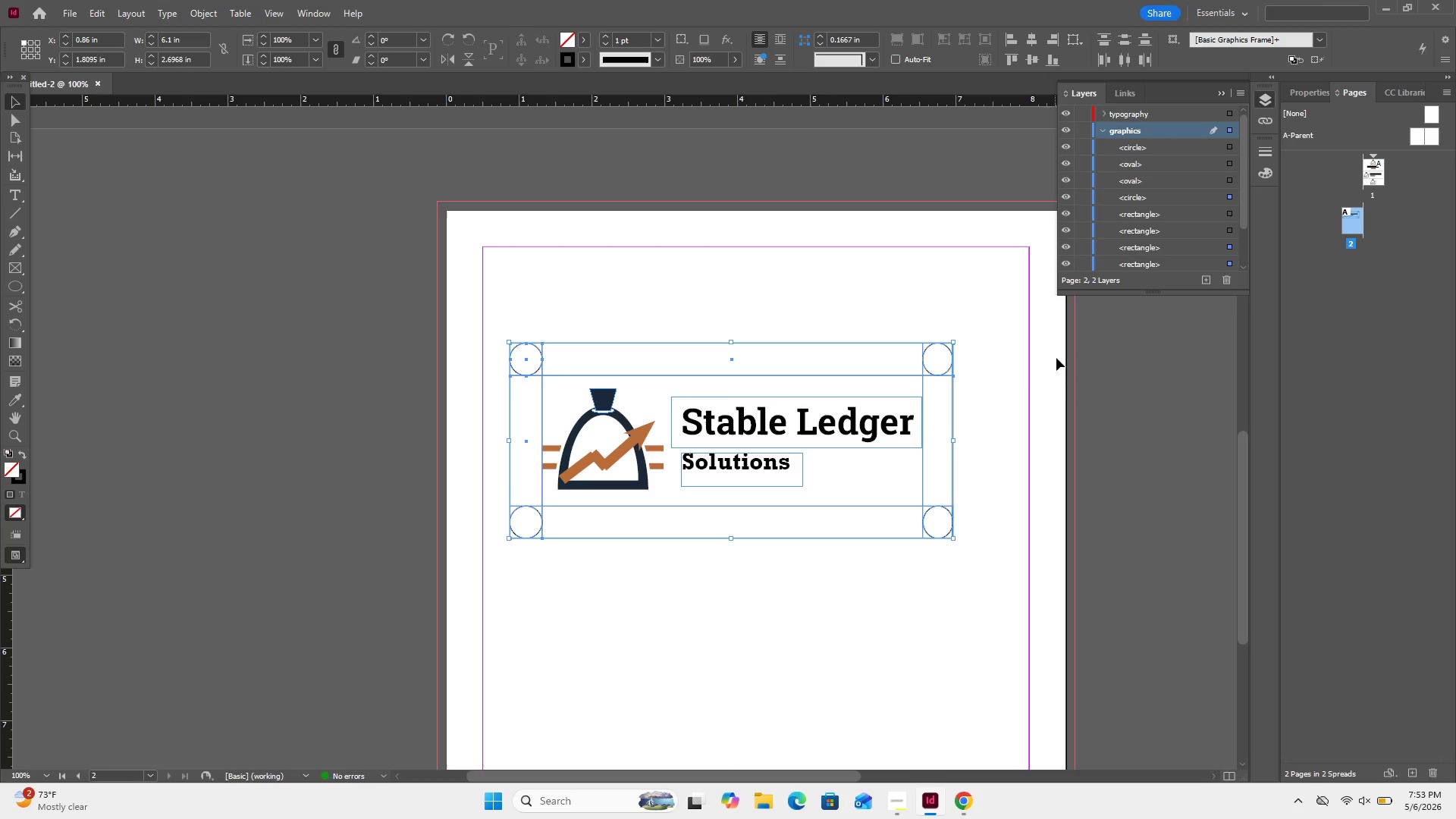 
left_click([1205, 275])
 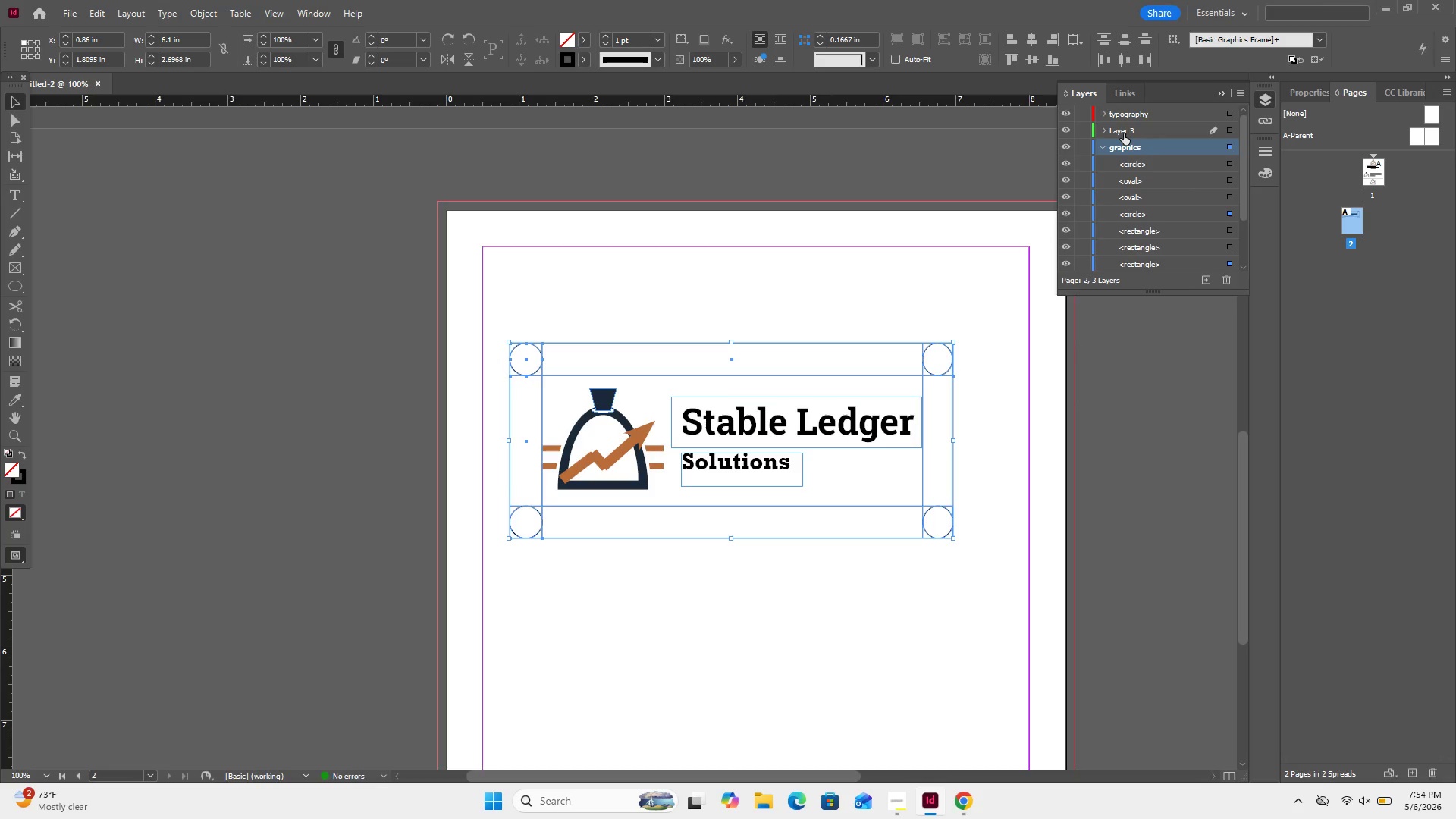 
double_click([1122, 133])
 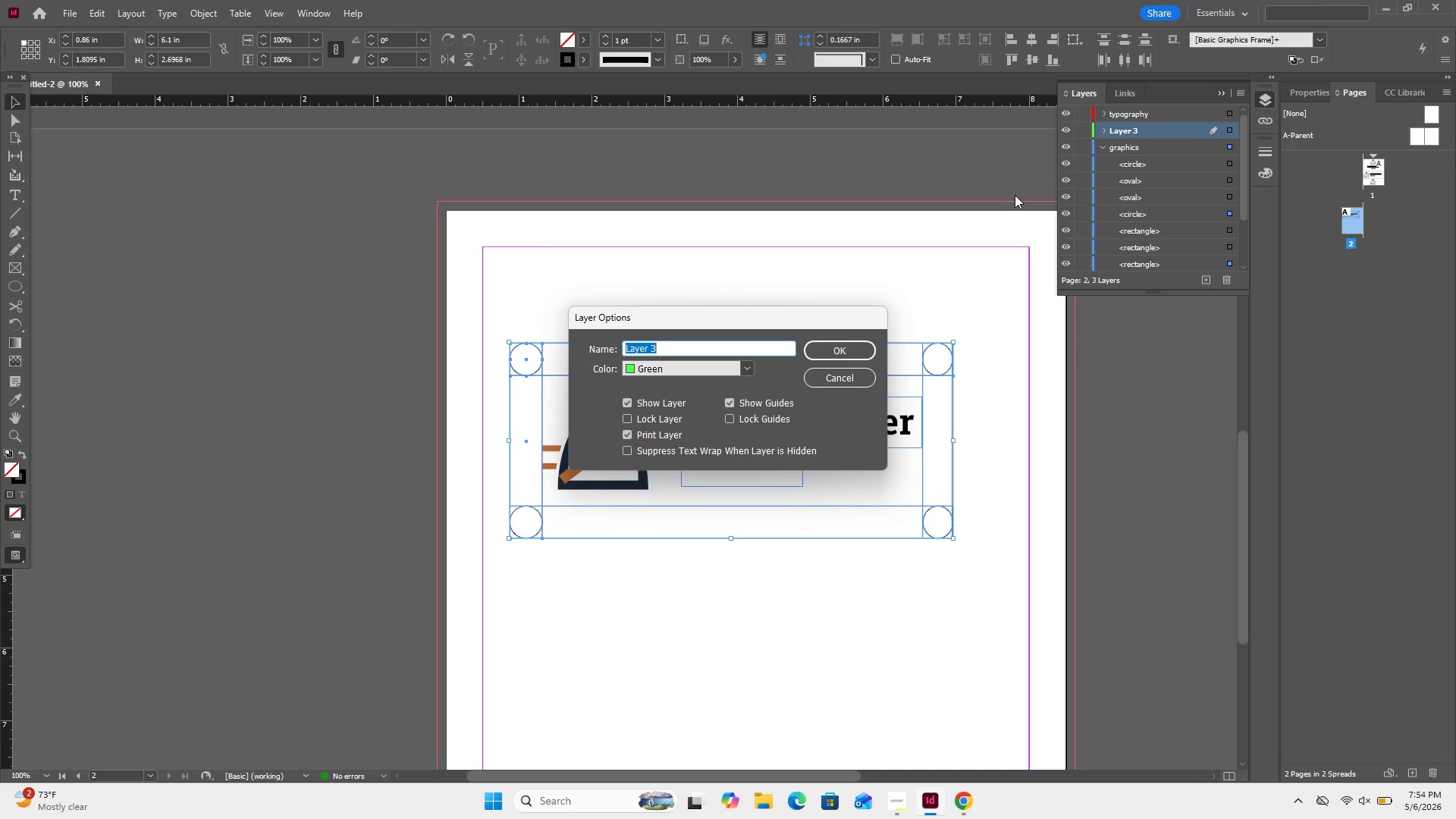 
hold_key(key=G, duration=0.41)
 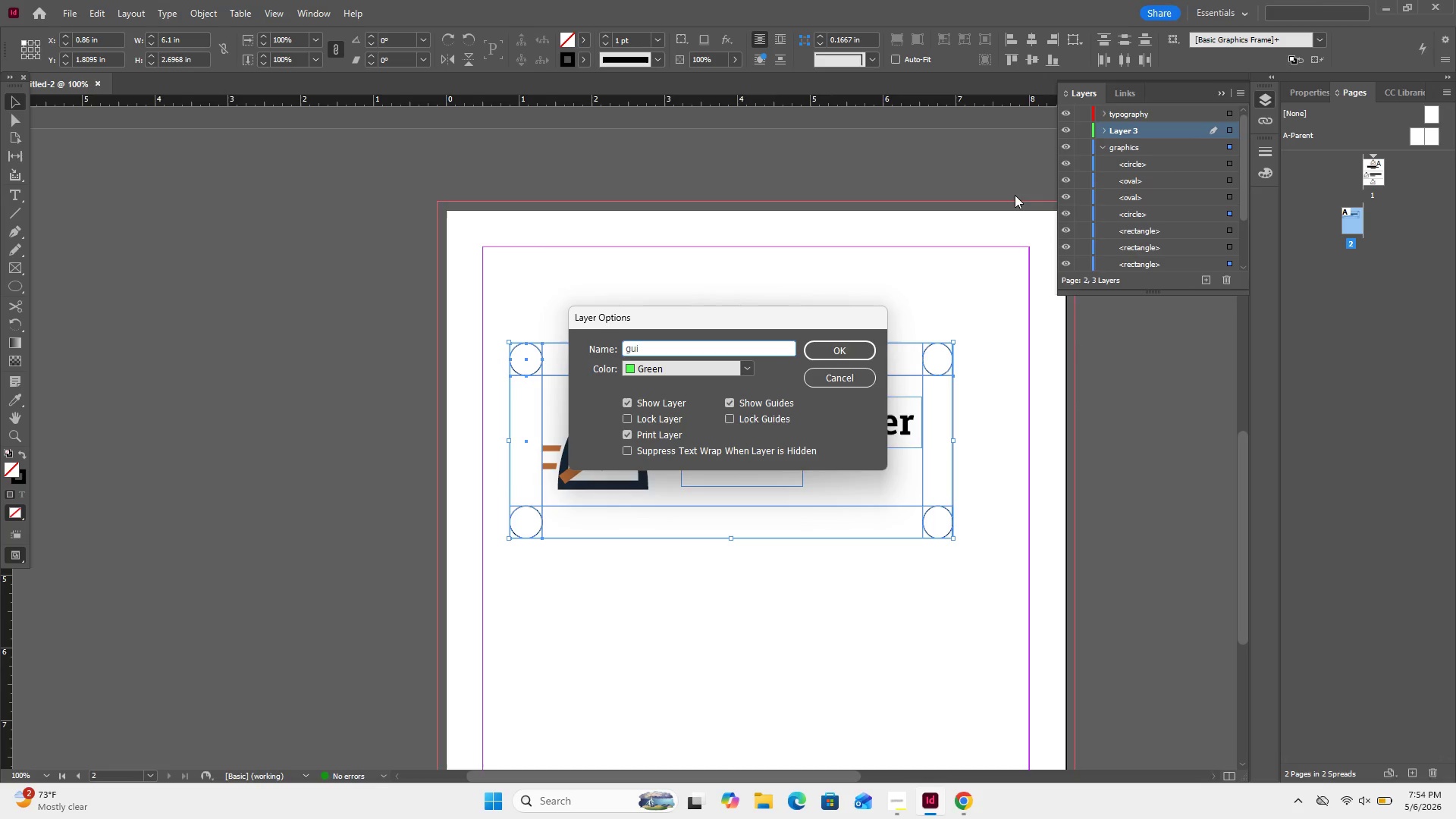 
type(uie)
key(Backspace)
type(de)
 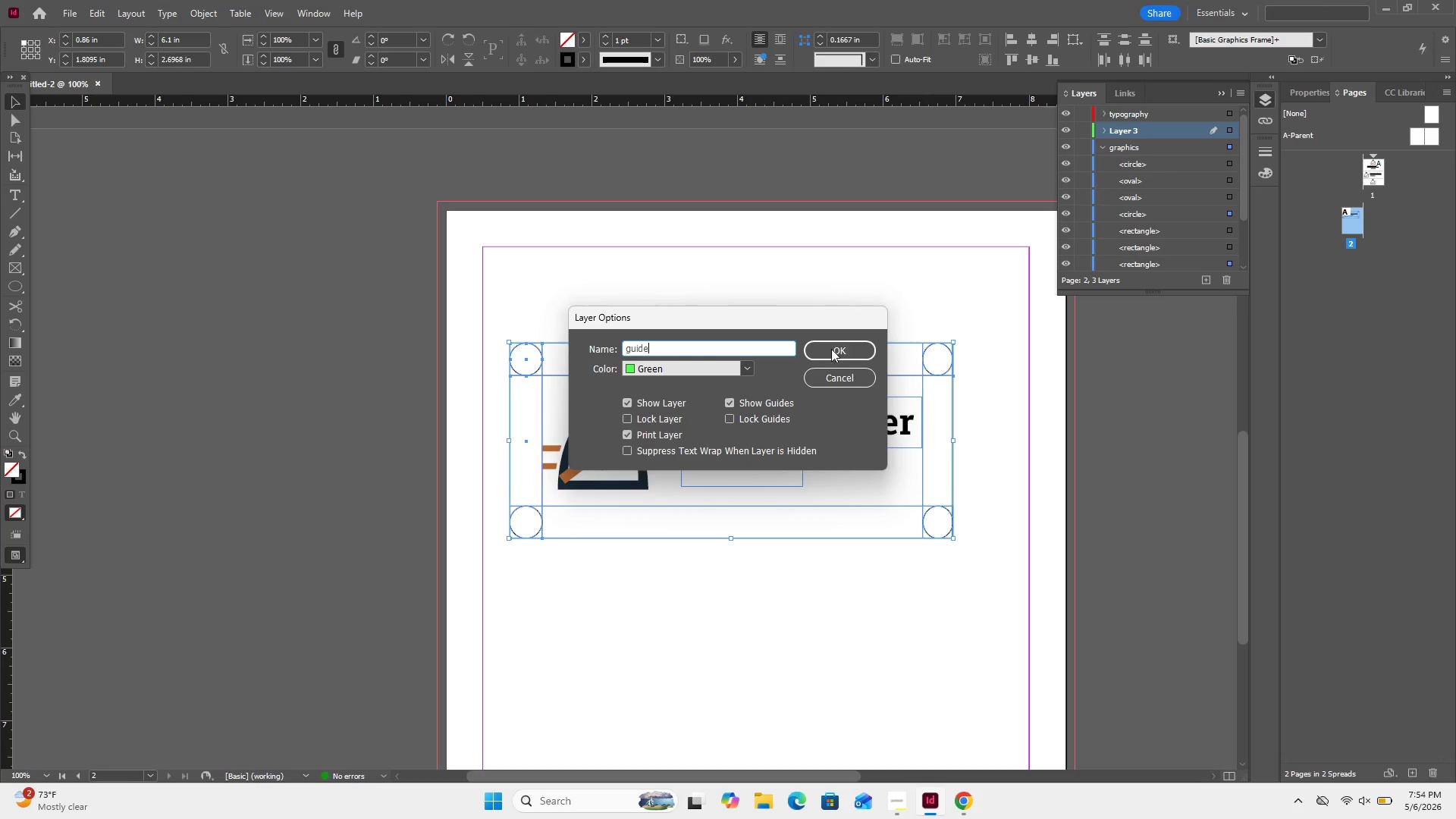 
left_click([835, 341])
 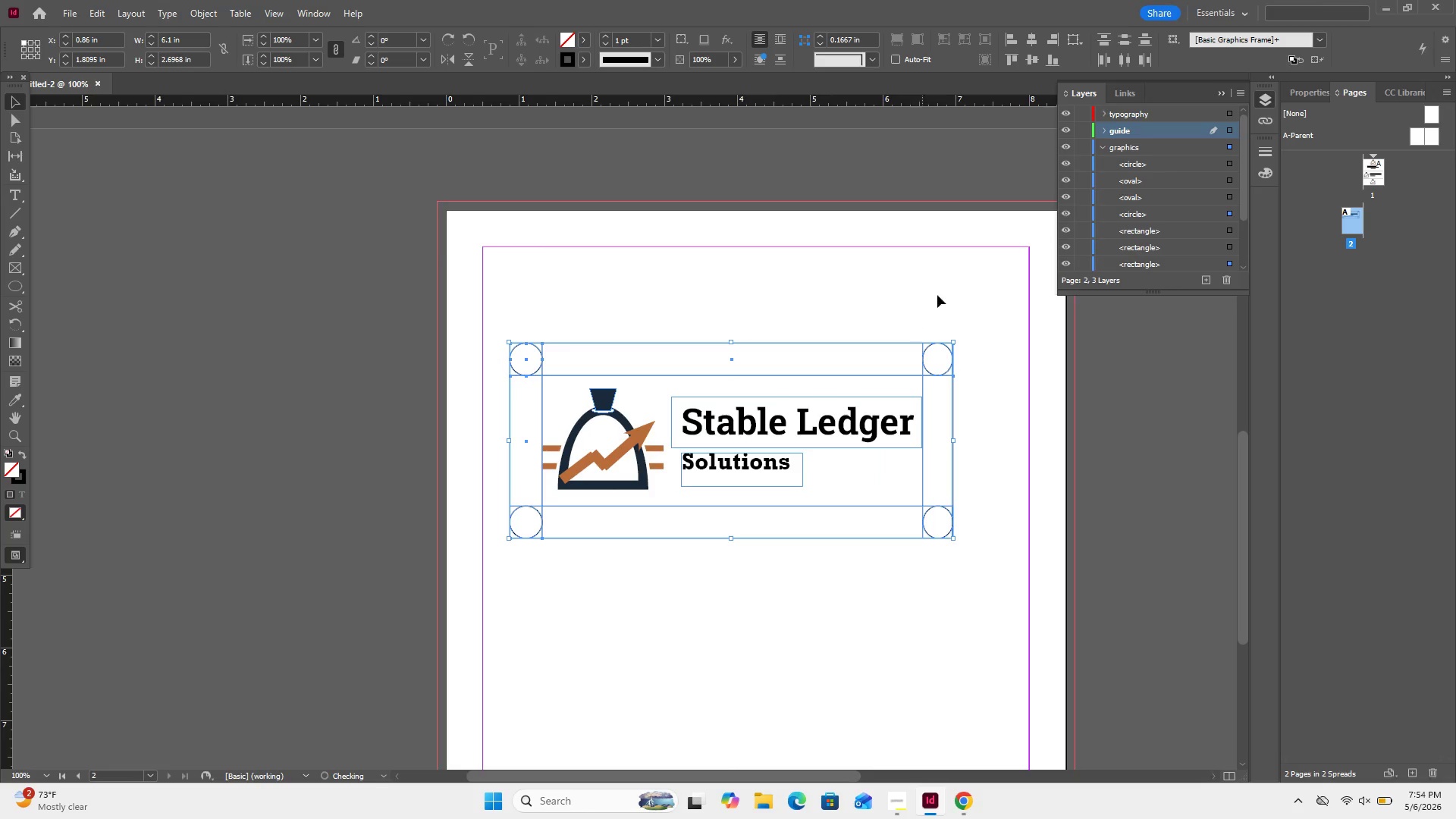 
left_click([937, 294])
 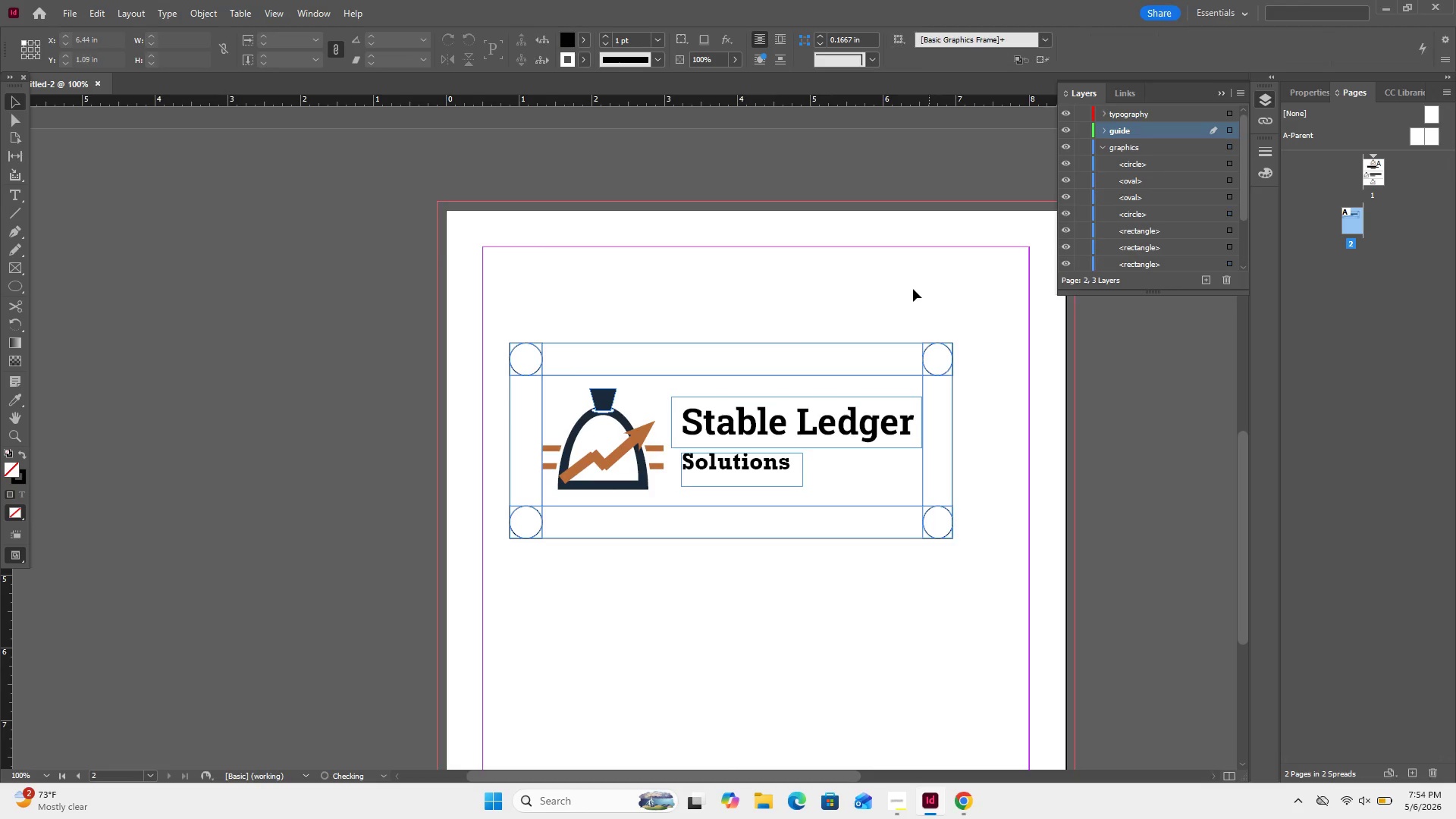 
left_click_drag(start_coordinate=[913, 289], to_coordinate=[996, 381])
 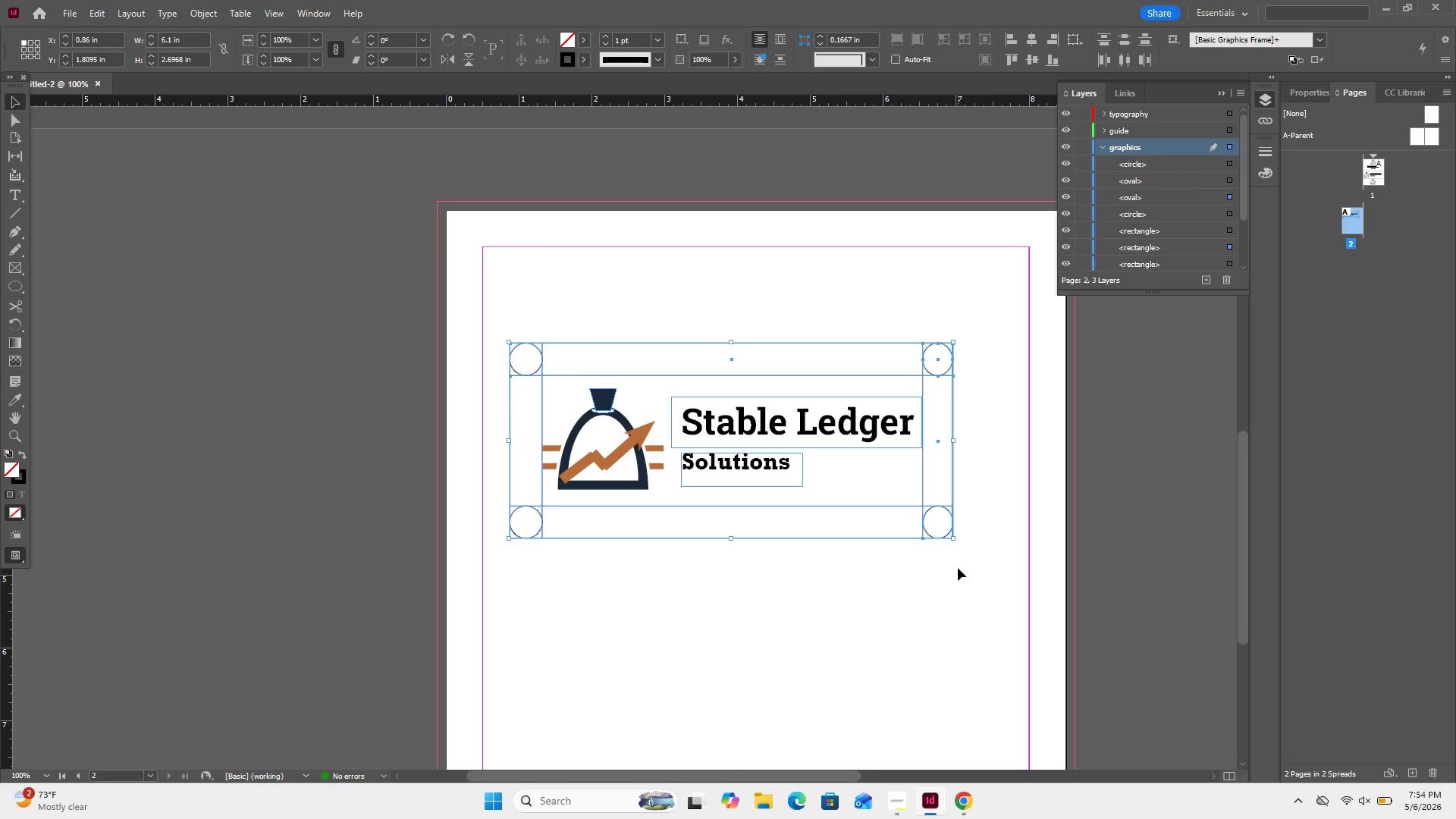 
wait(5.27)
 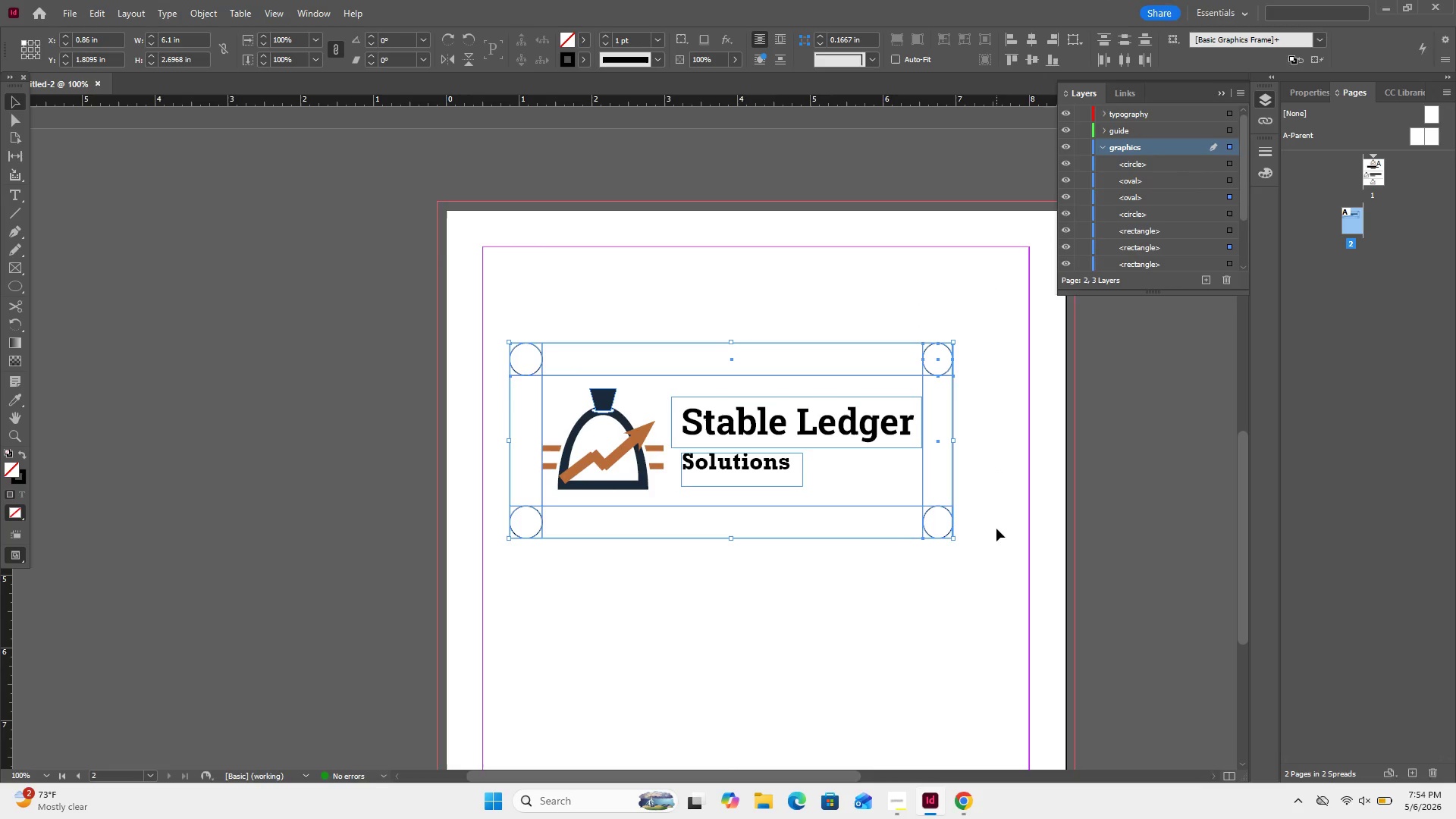 
hold_key(key=ShiftRight, duration=6.42)
left_click_drag(start_coordinate=[959, 568], to_coordinate=[776, 500])
 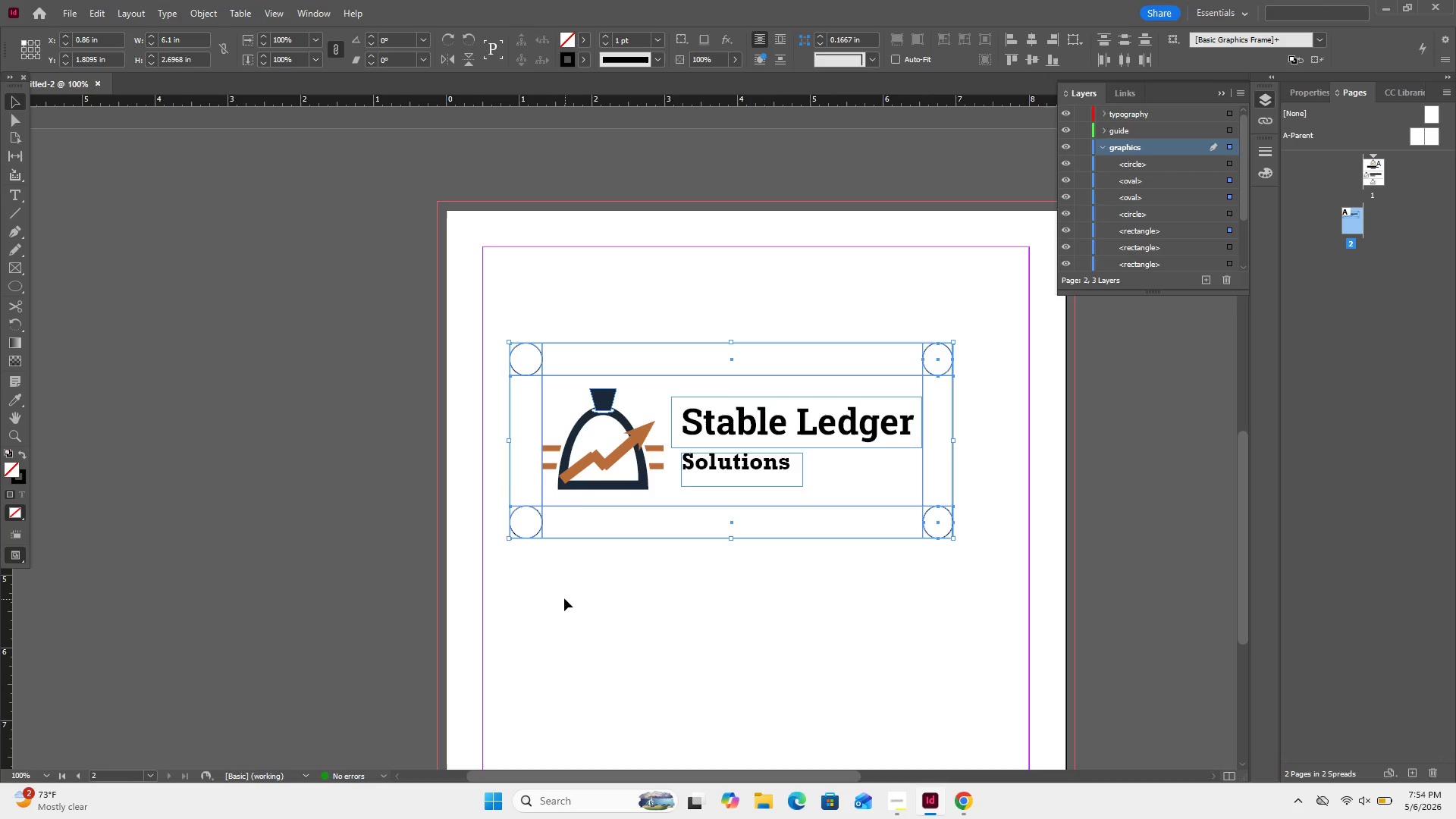 
left_click_drag(start_coordinate=[563, 596], to_coordinate=[500, 493])
 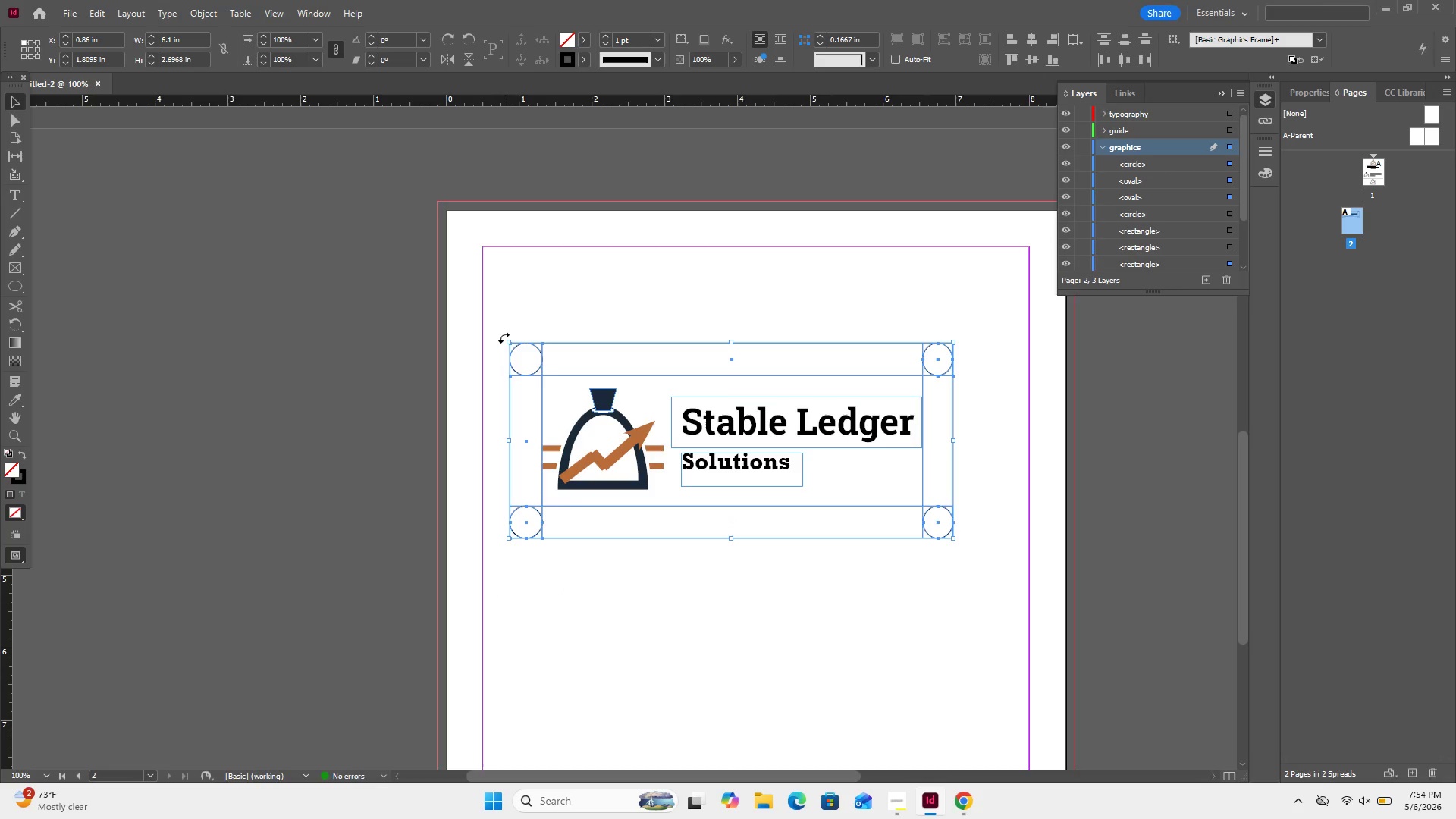 
left_click_drag(start_coordinate=[504, 337], to_coordinate=[543, 368])
 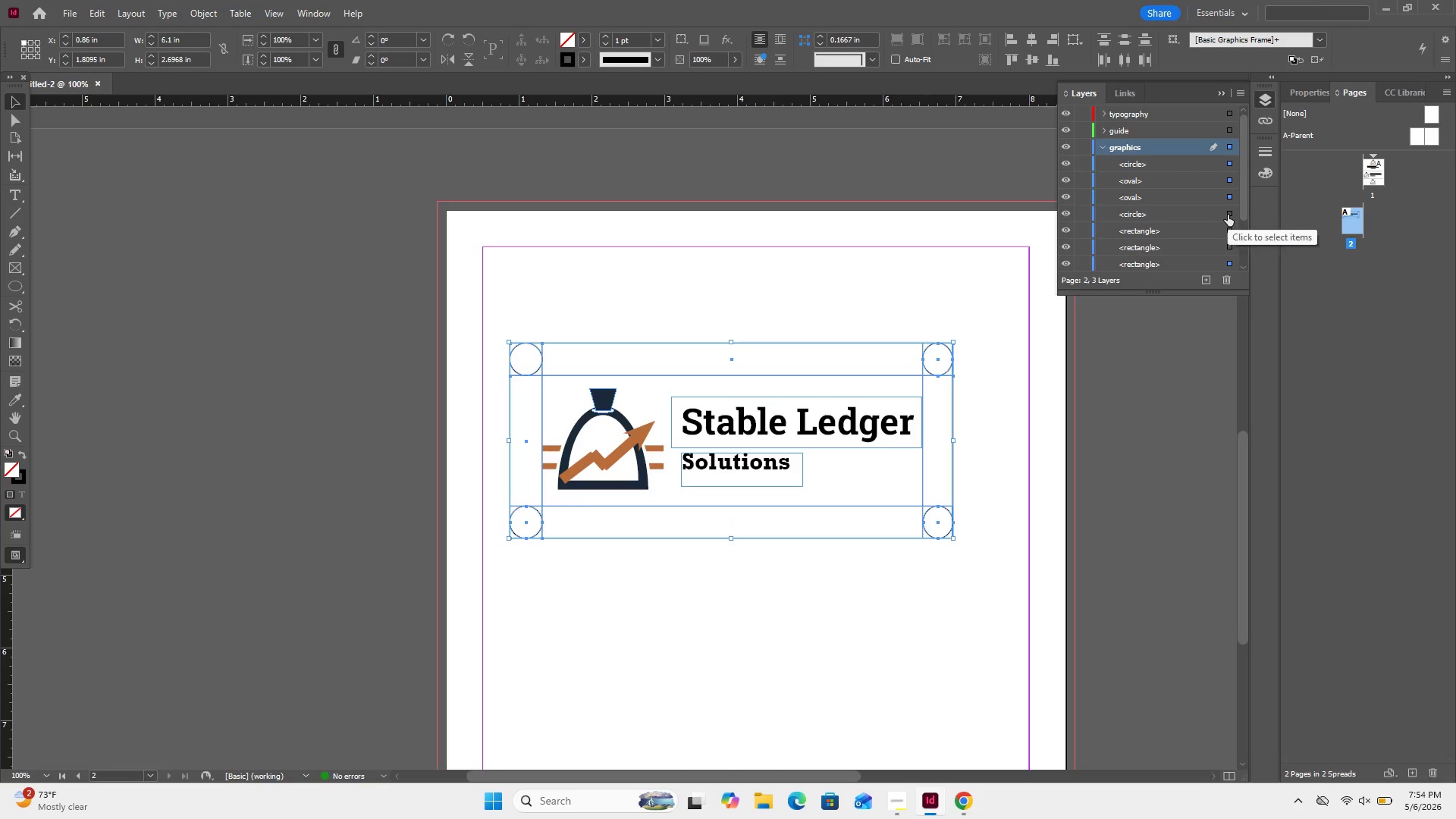 
hold_key(key=ControlRight, duration=1.56)
left_click([1228, 215])
 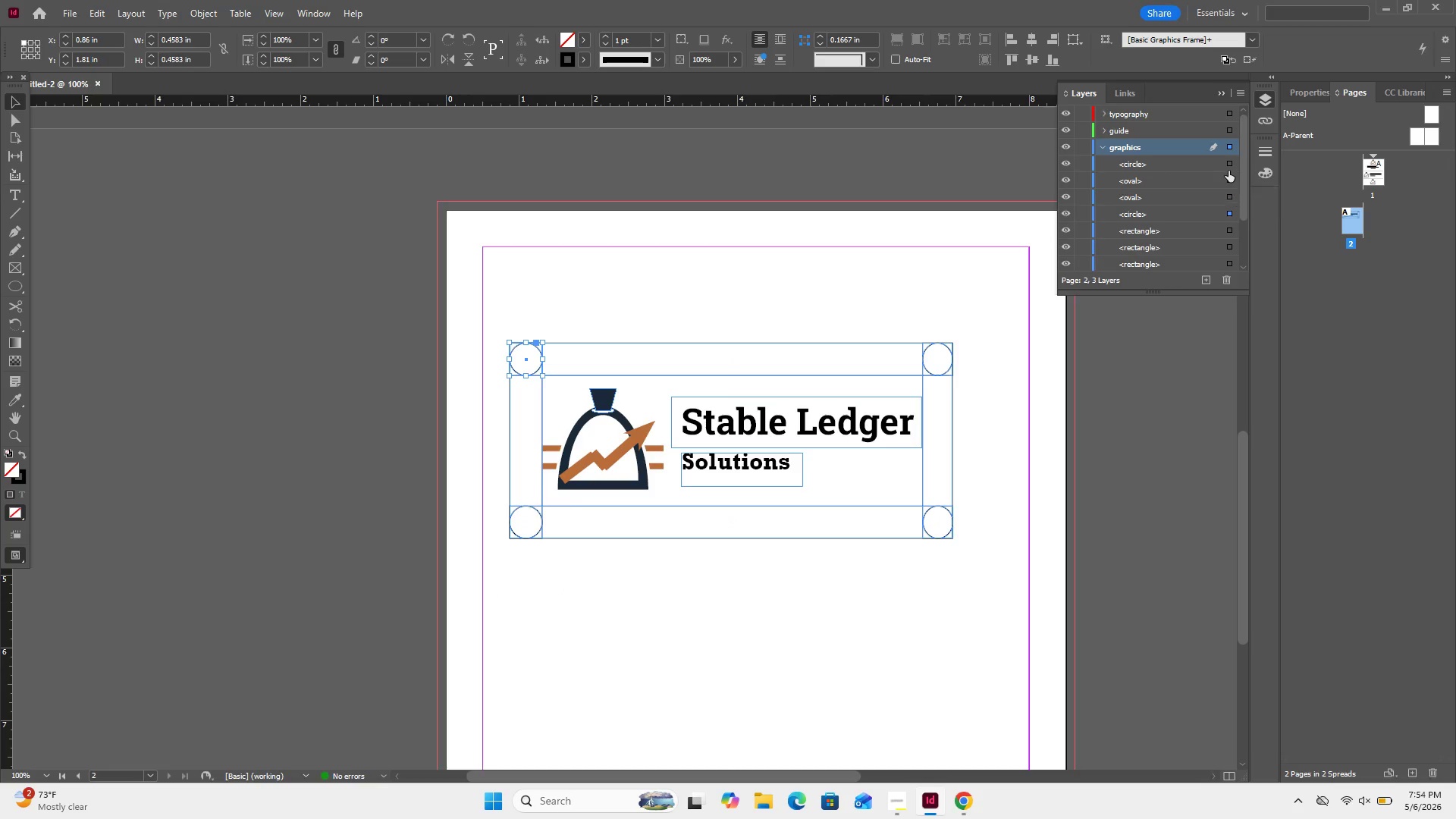 
left_click([1228, 169])
 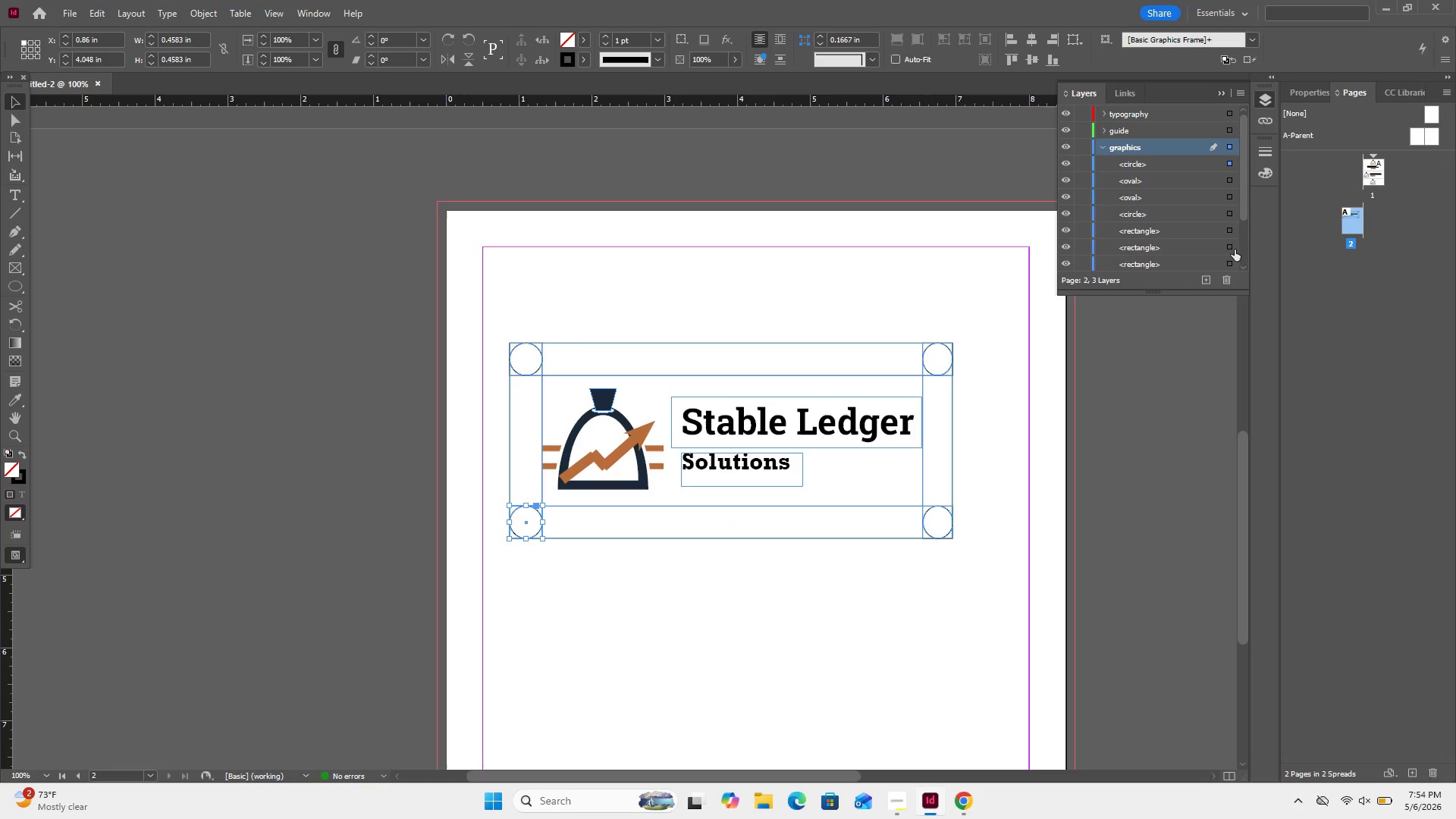 
scroll: coordinate [1234, 249], scroll_direction: down, amount: 1.0
 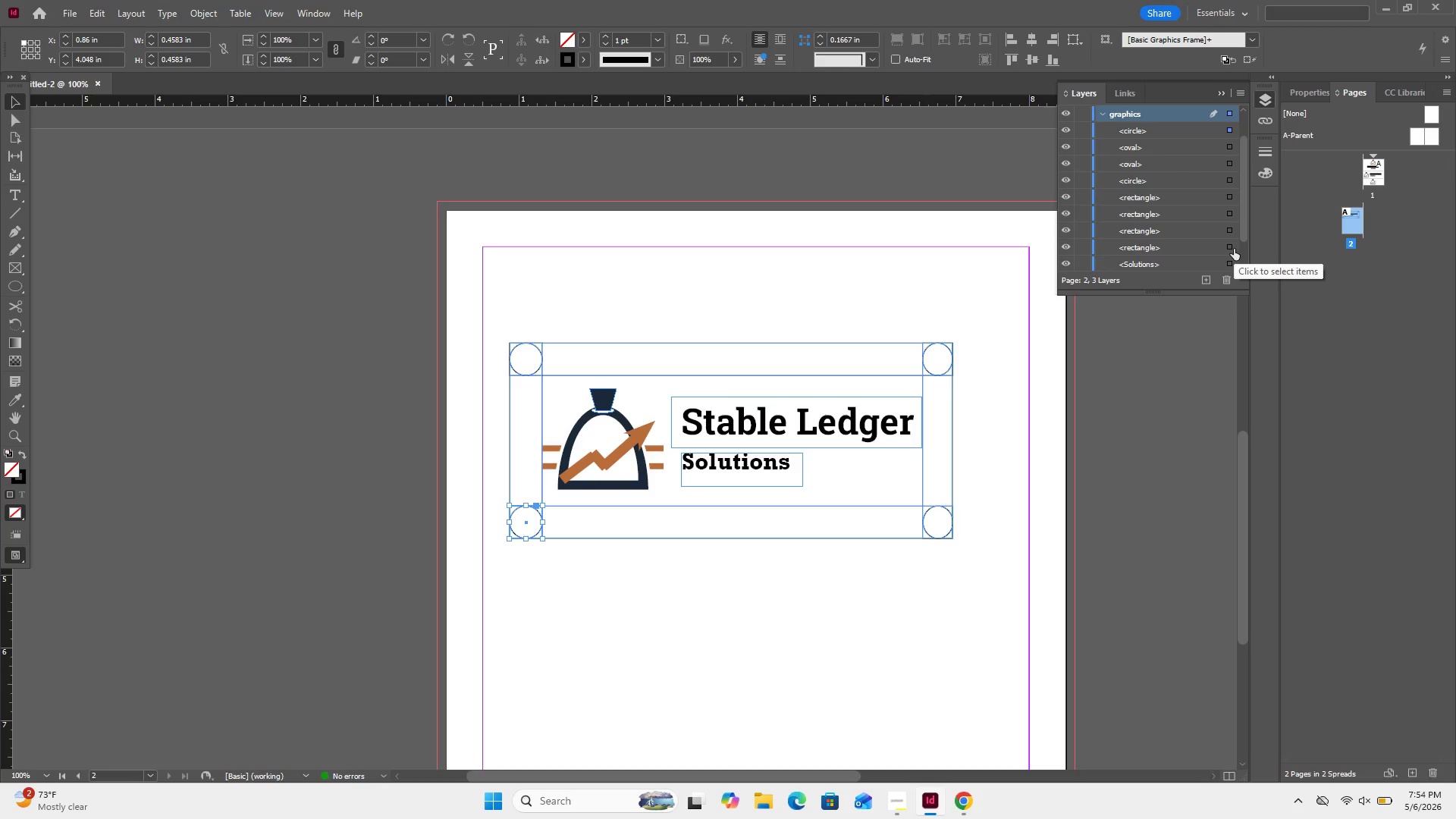 
hold_key(key=ControlRight, duration=0.61)
 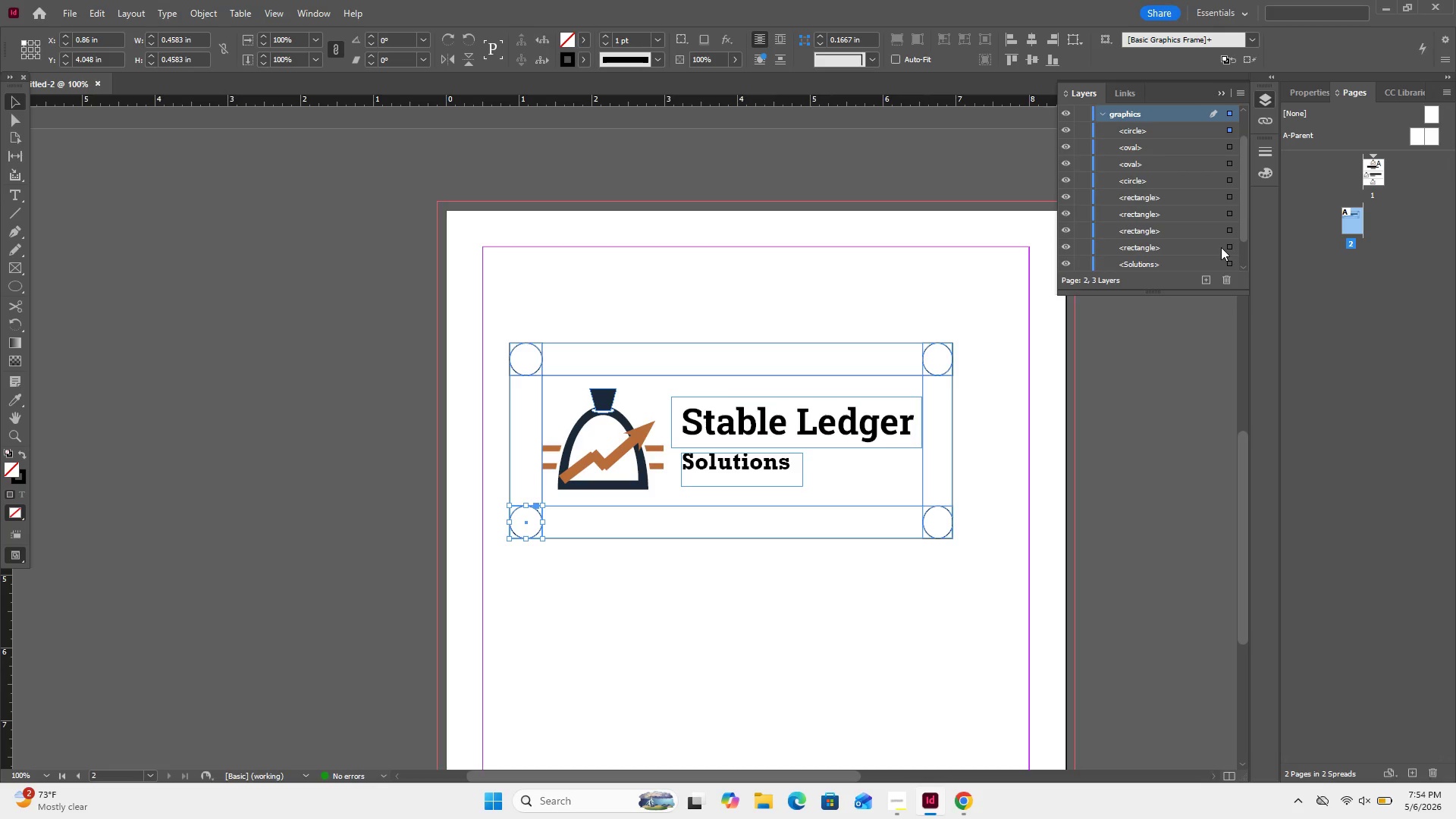 
hold_key(key=ShiftRight, duration=11.33)
left_click([1227, 246])
 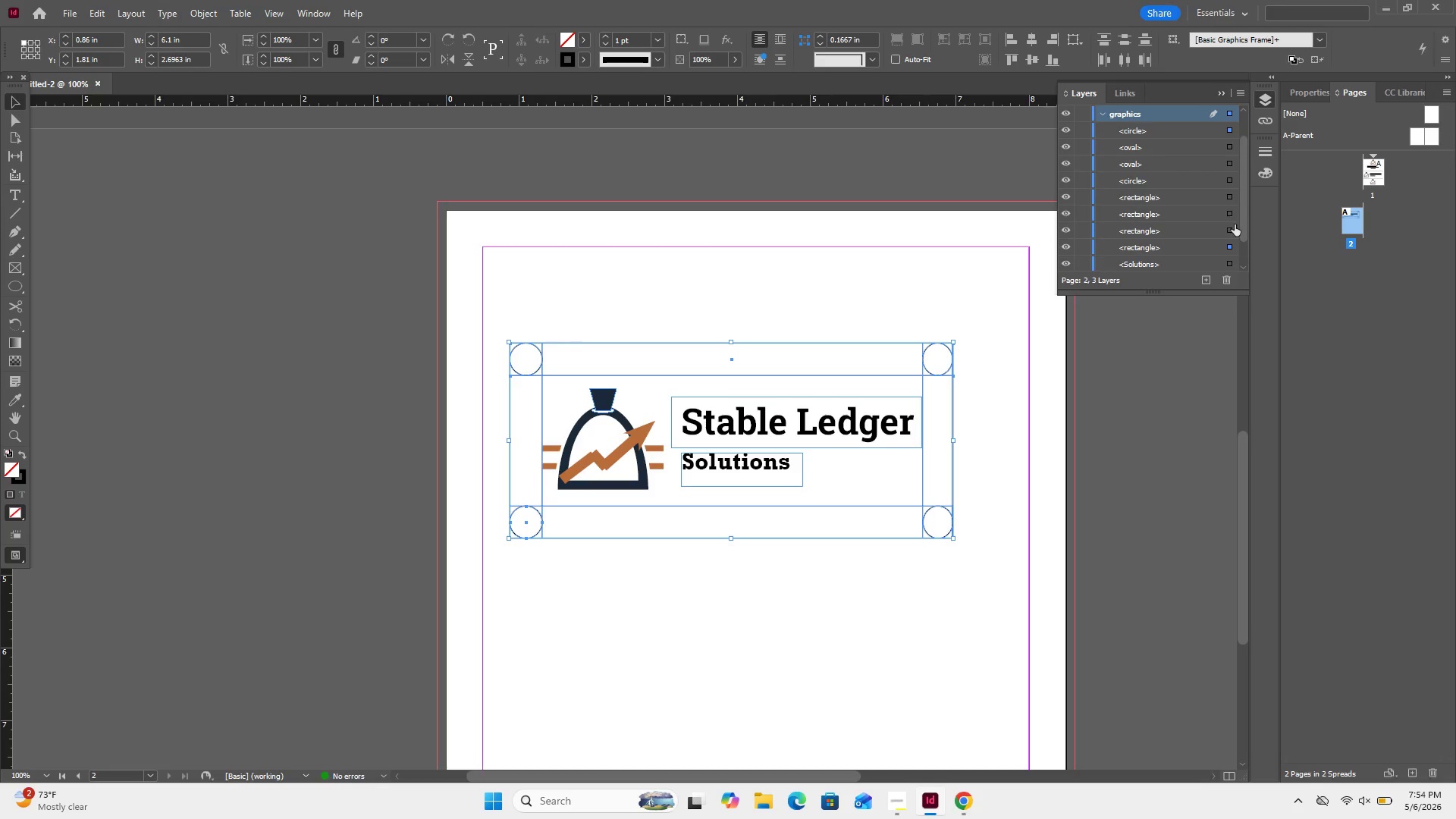 
left_click([1235, 227])
 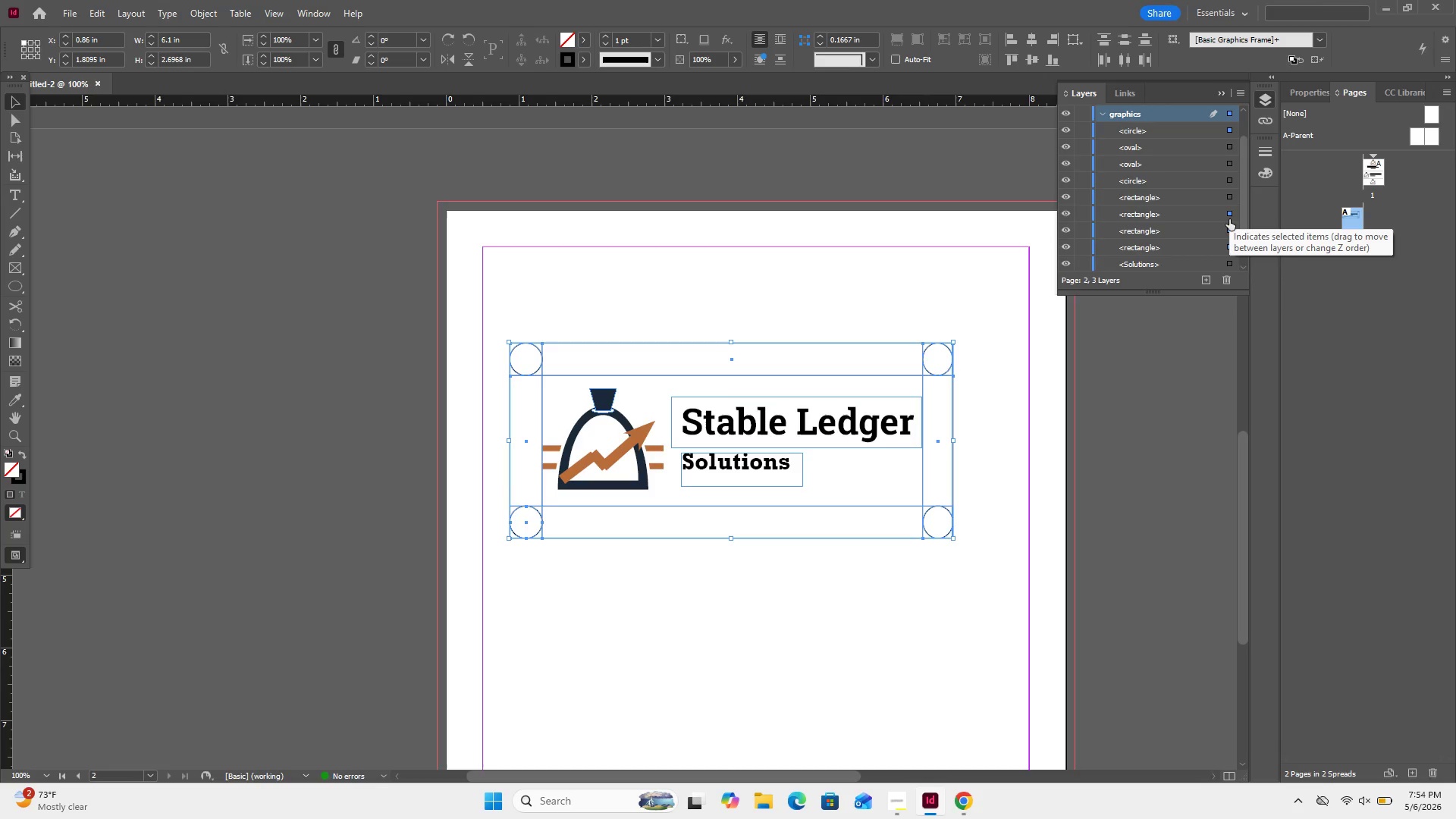 
left_click([1228, 200])
 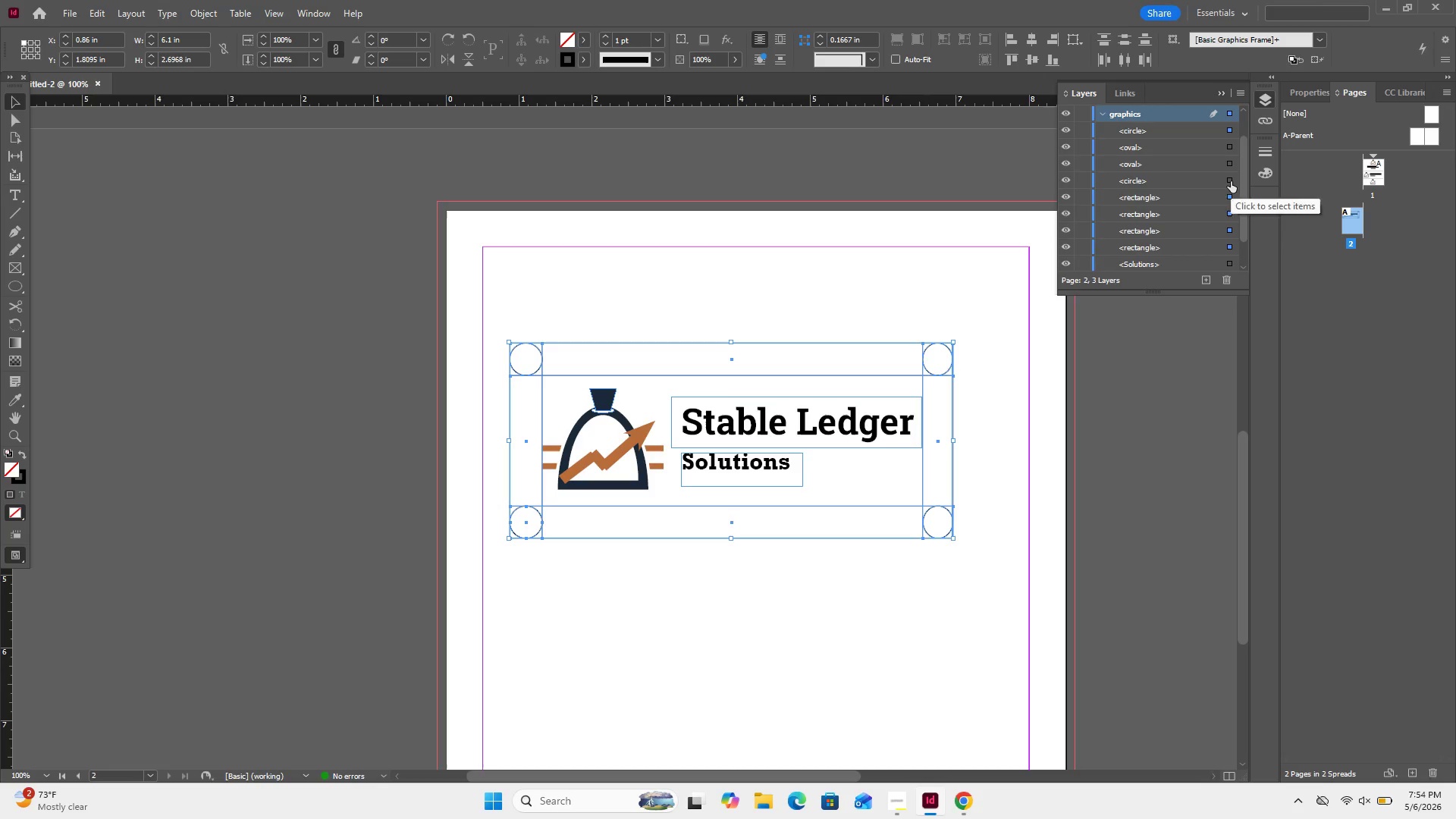 
left_click([1231, 181])
 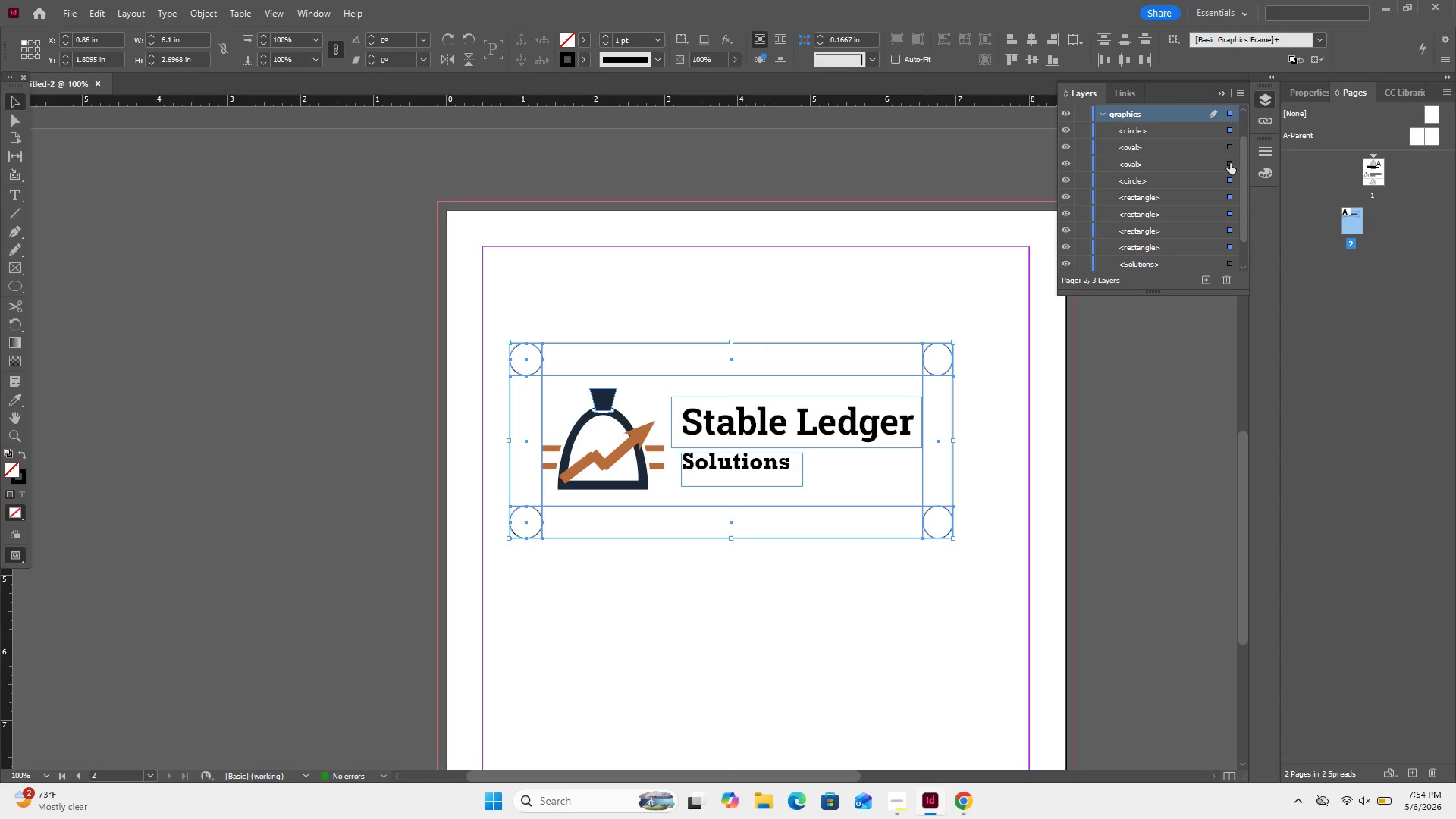 
left_click([1230, 163])
 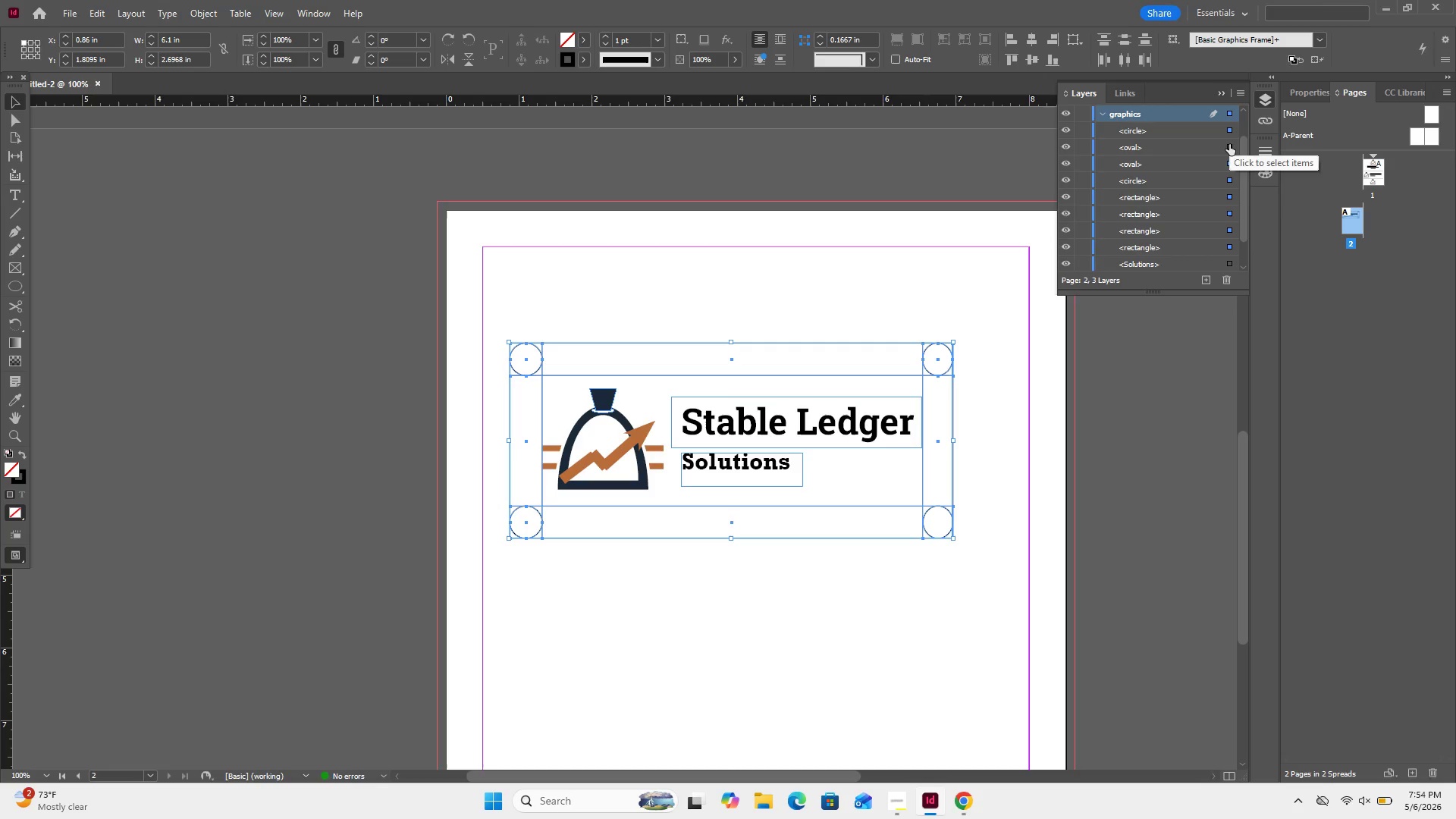 
left_click([1229, 144])
 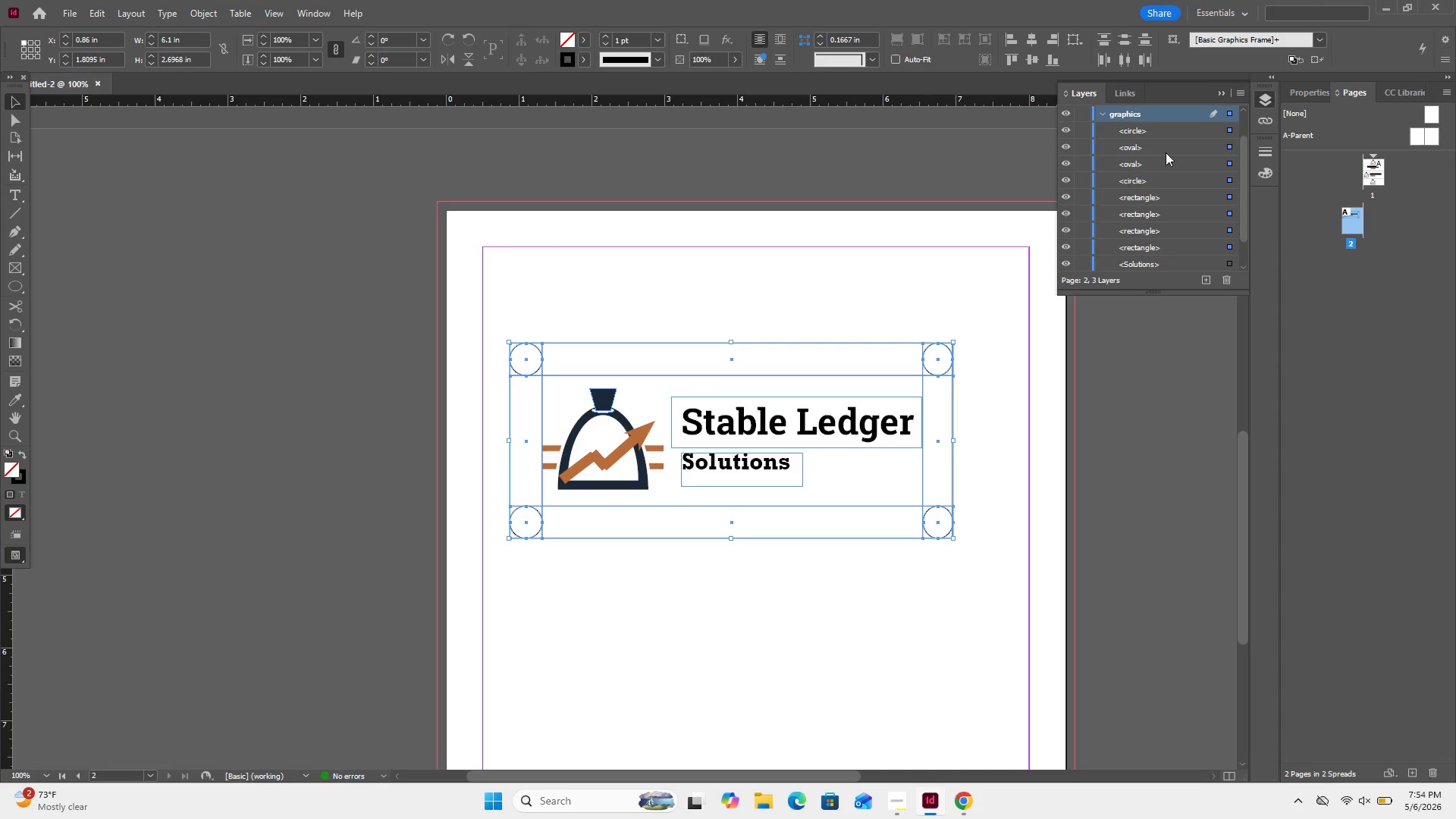 
scroll: coordinate [1179, 161], scroll_direction: up, amount: 1.0
 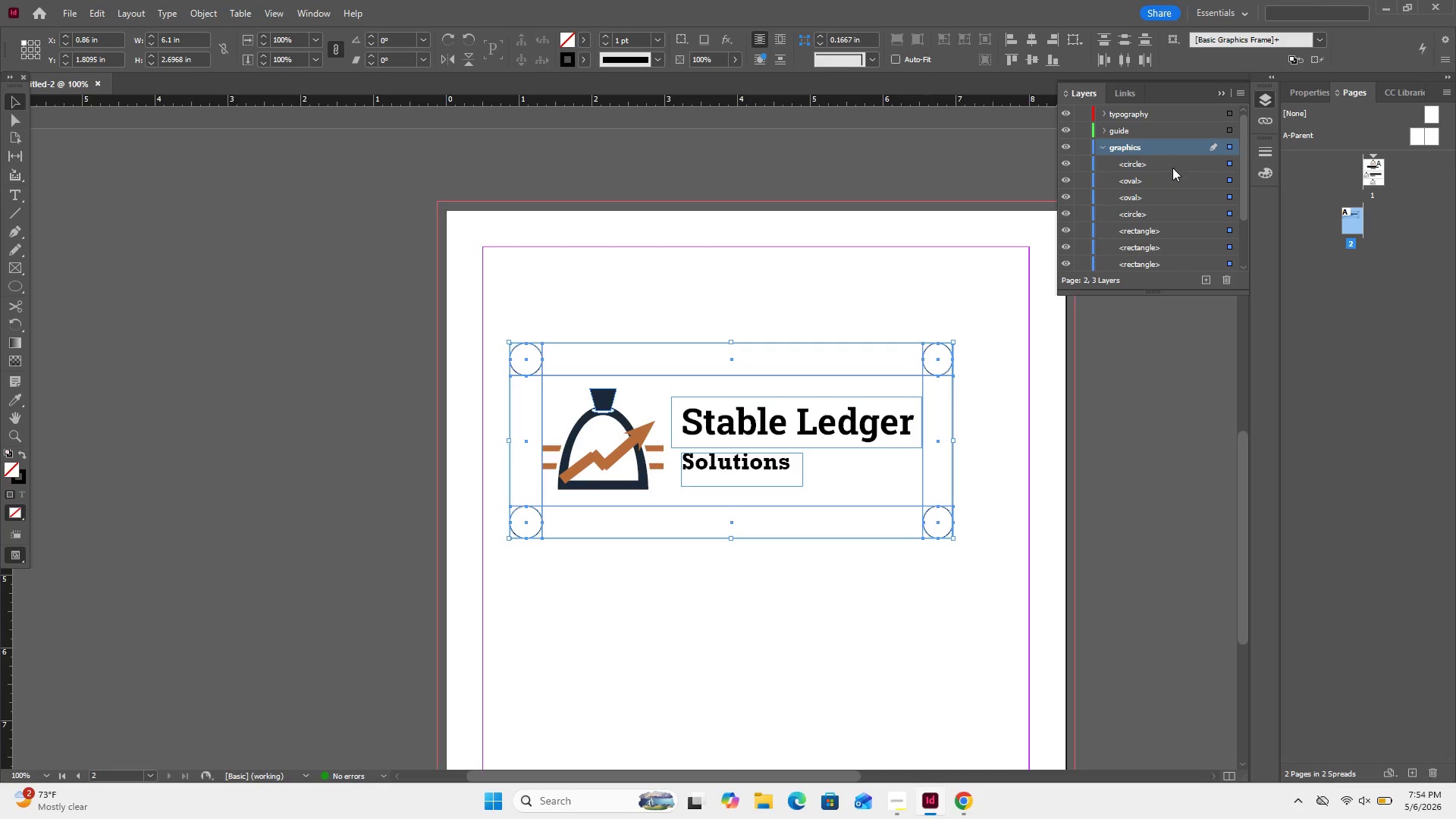 
left_click_drag(start_coordinate=[1172, 167], to_coordinate=[1170, 145])
 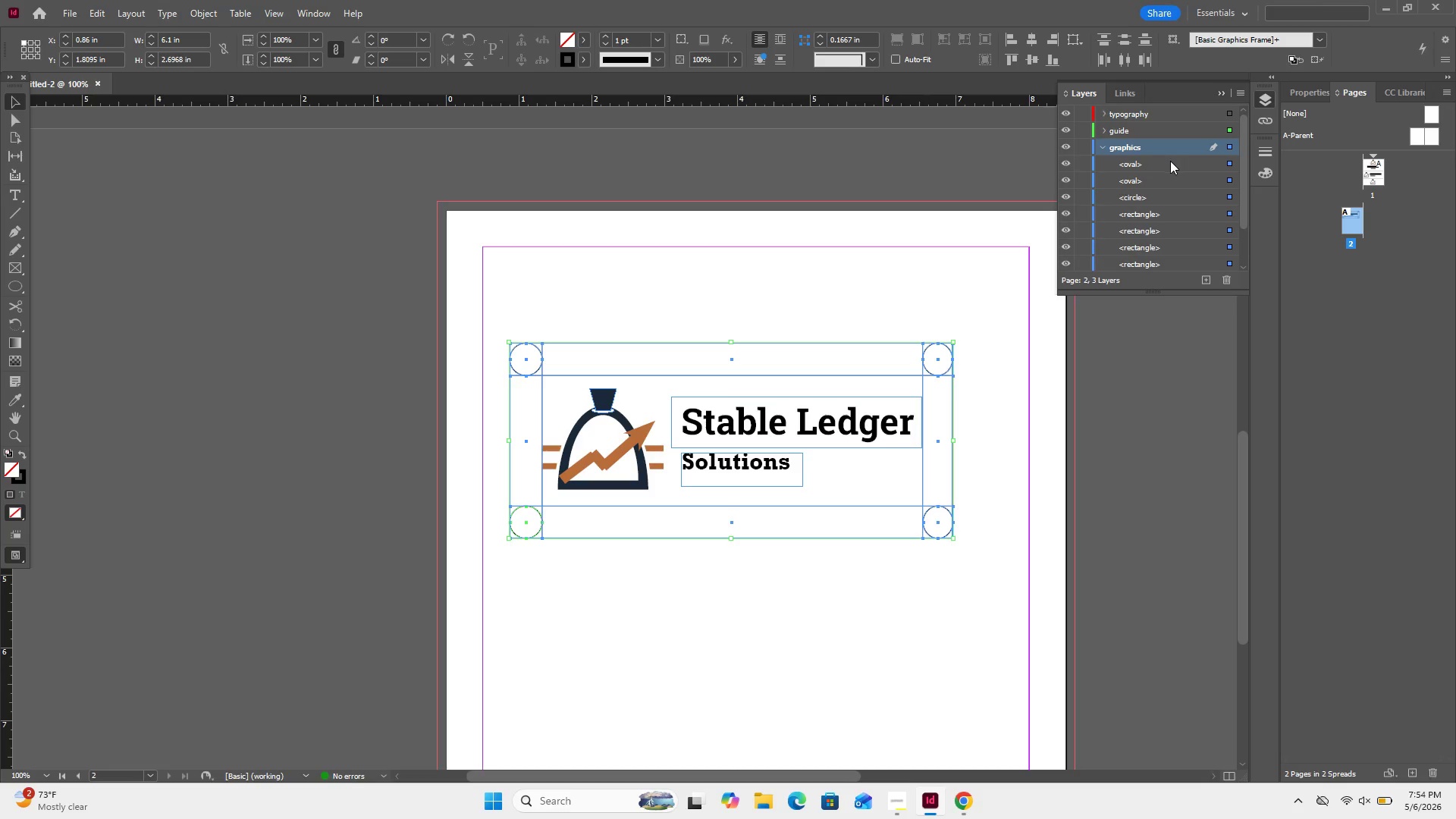 
left_click_drag(start_coordinate=[1170, 161], to_coordinate=[1168, 140])
 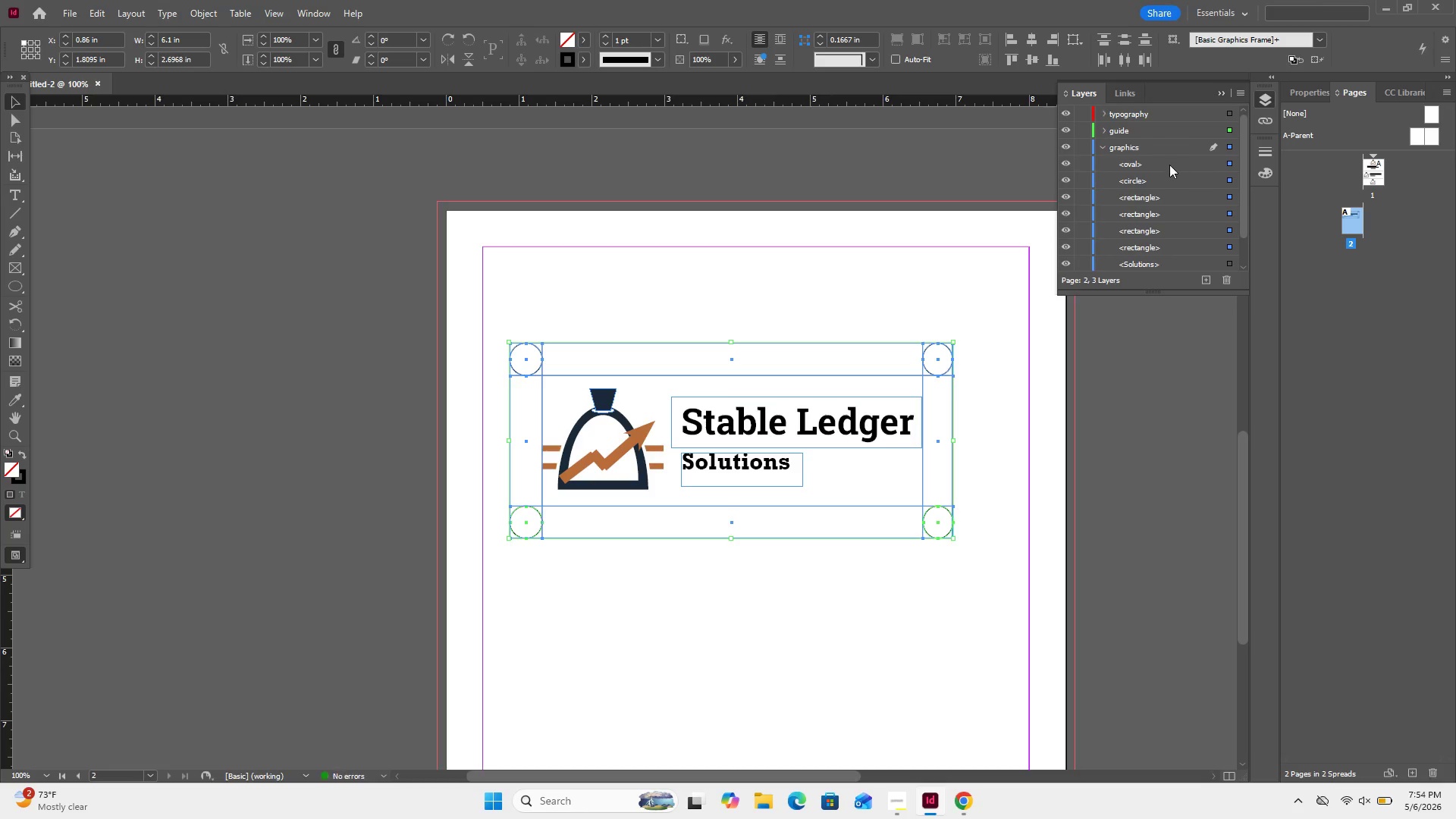 
left_click_drag(start_coordinate=[1169, 163], to_coordinate=[1160, 137])
 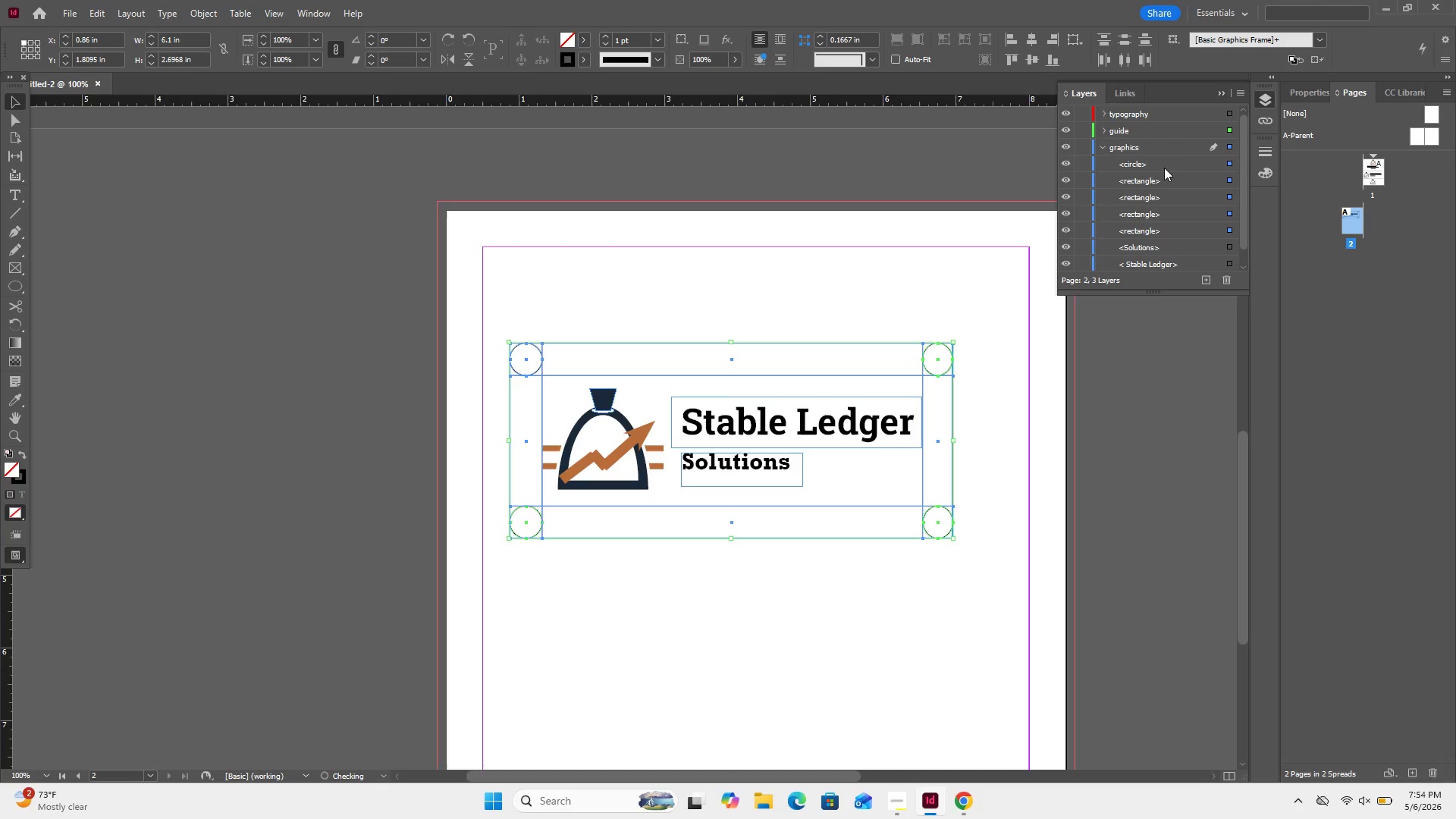 
left_click_drag(start_coordinate=[1164, 167], to_coordinate=[1157, 133])
 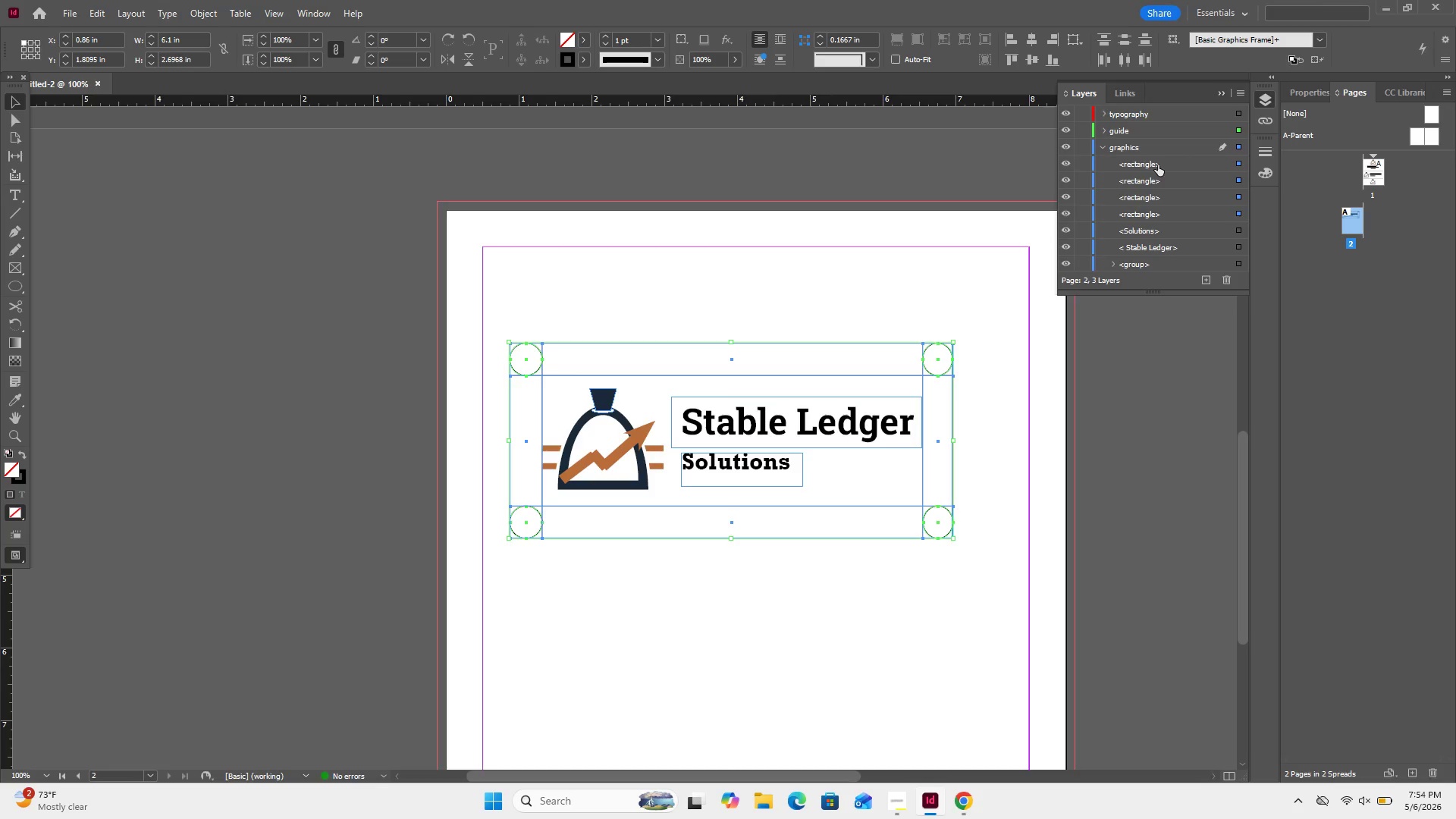 
left_click_drag(start_coordinate=[1158, 165], to_coordinate=[1158, 137])
 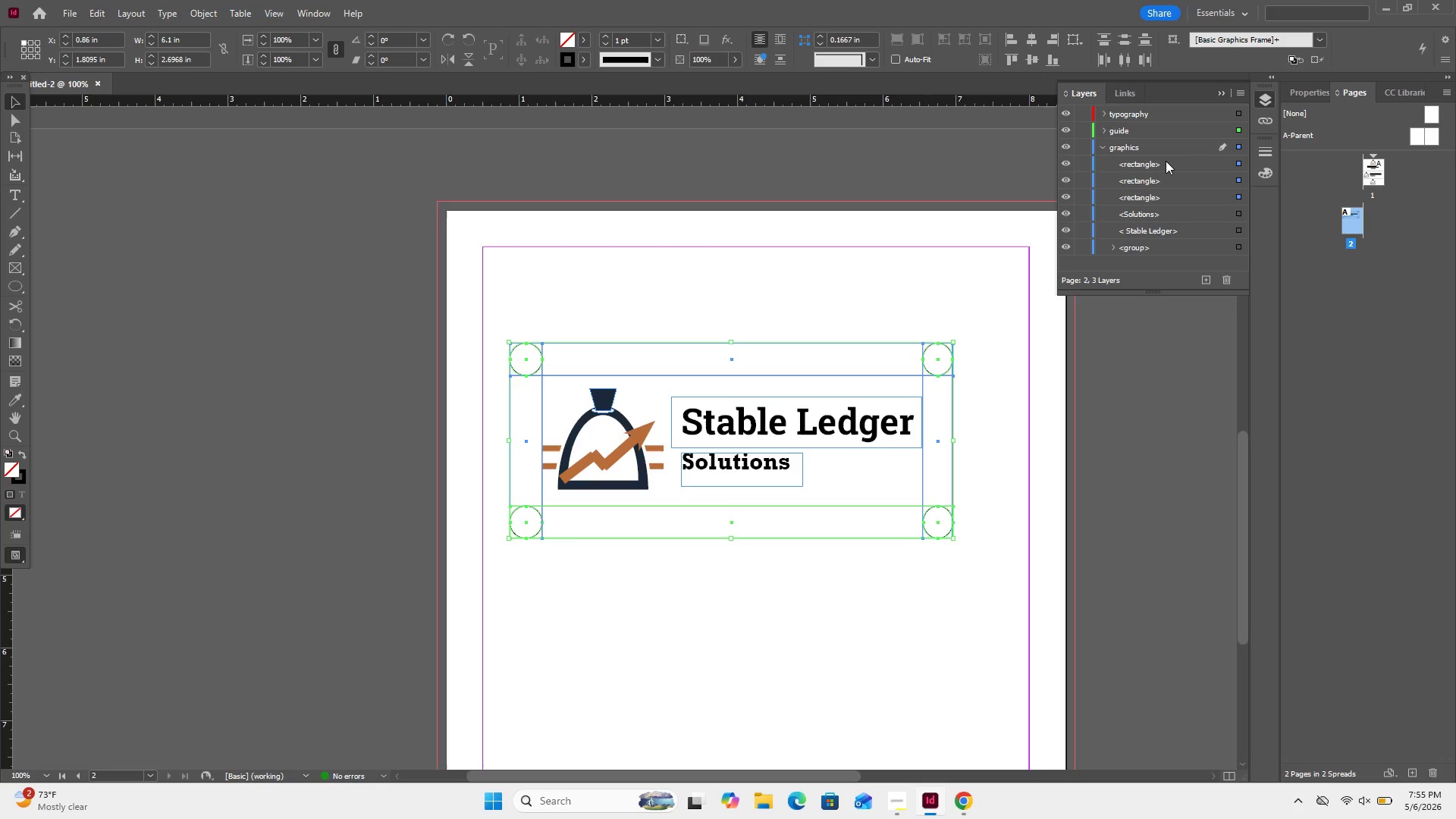 
left_click_drag(start_coordinate=[1166, 161], to_coordinate=[1156, 136])
 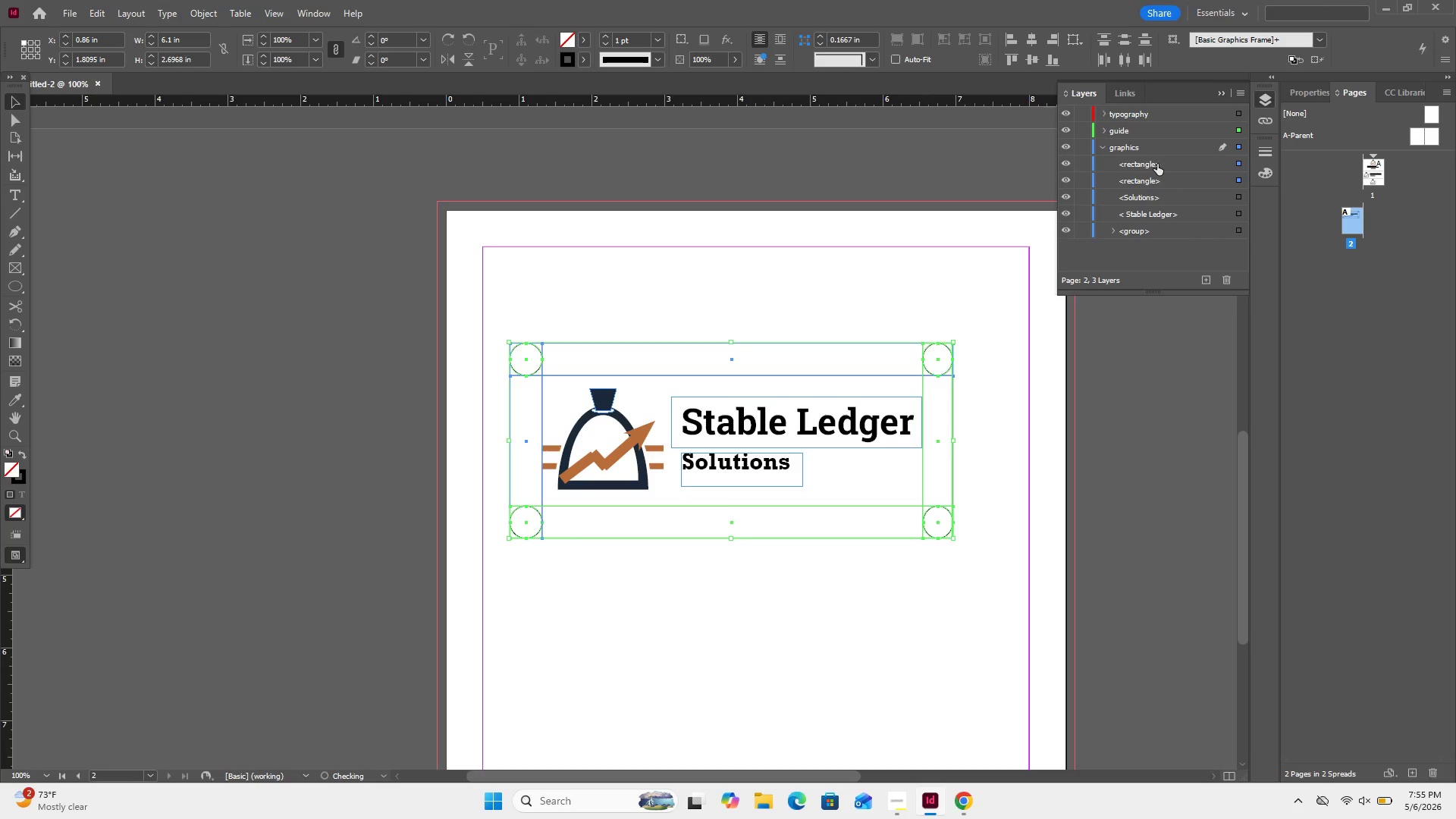 
left_click_drag(start_coordinate=[1157, 164], to_coordinate=[1150, 136])
 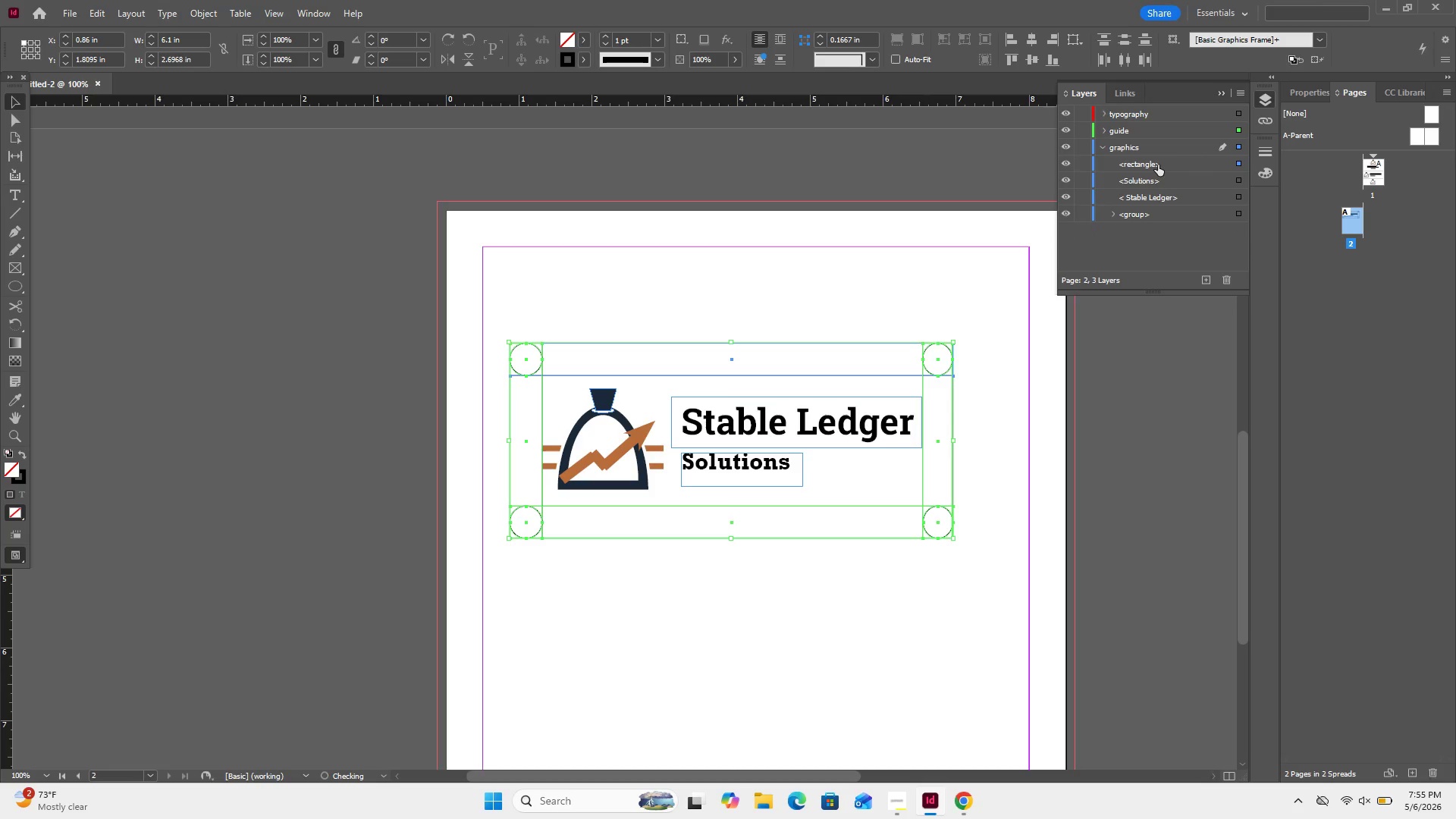 
left_click_drag(start_coordinate=[1158, 165], to_coordinate=[1153, 137])
 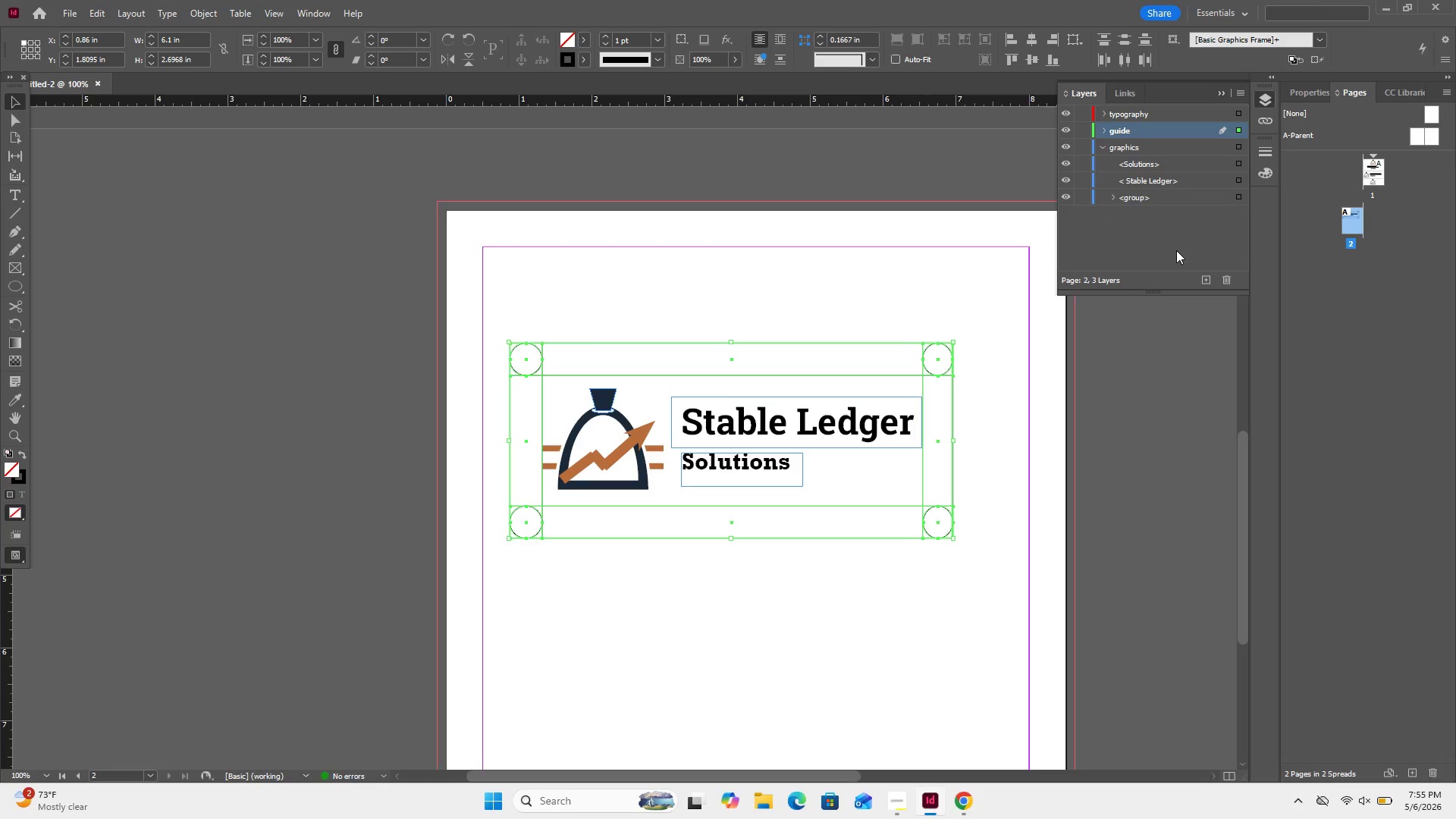 
left_click([1178, 251])
 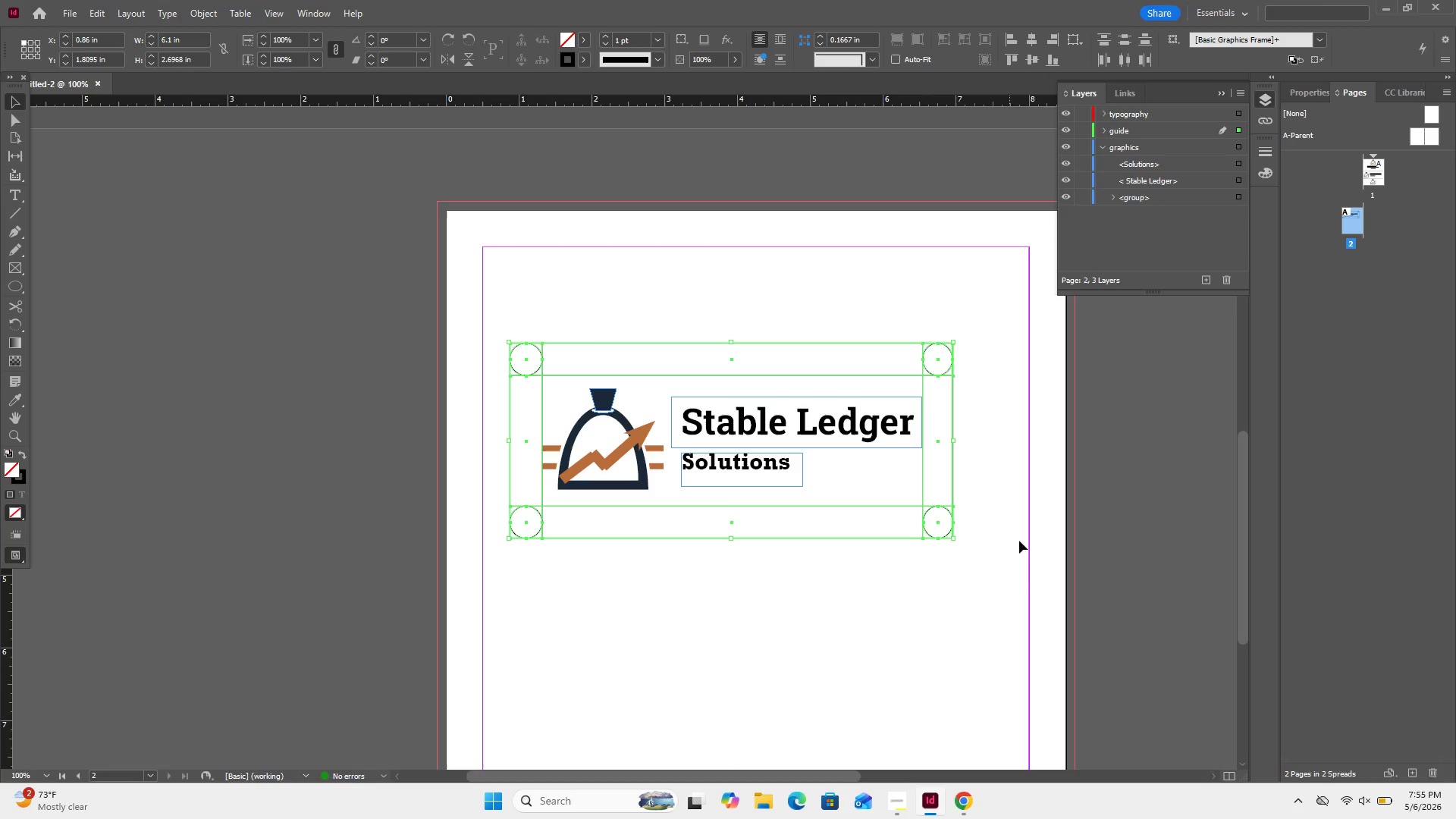 
left_click([1034, 595])
 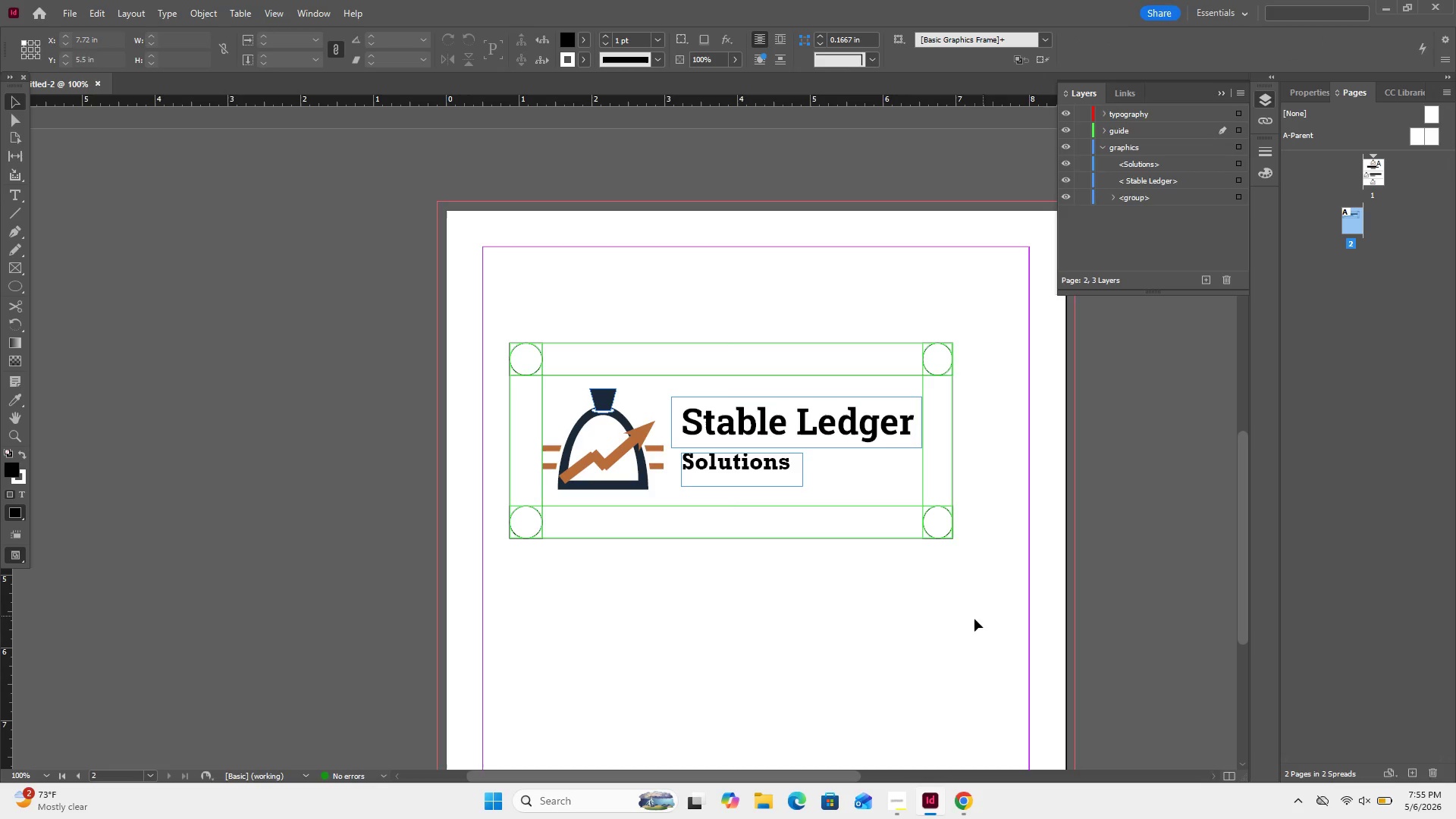 
left_click([971, 625])
 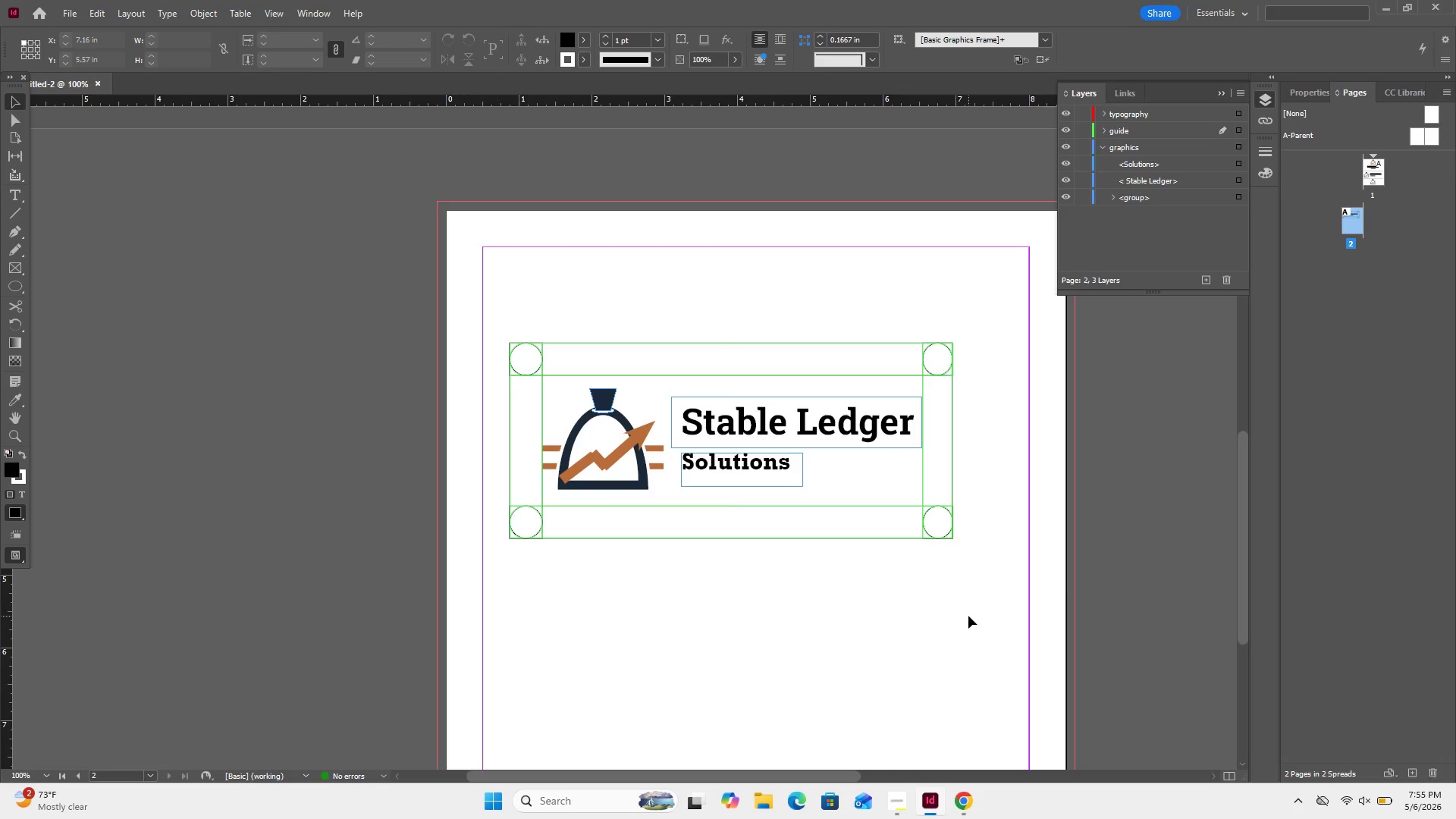 
wait(9.56)
 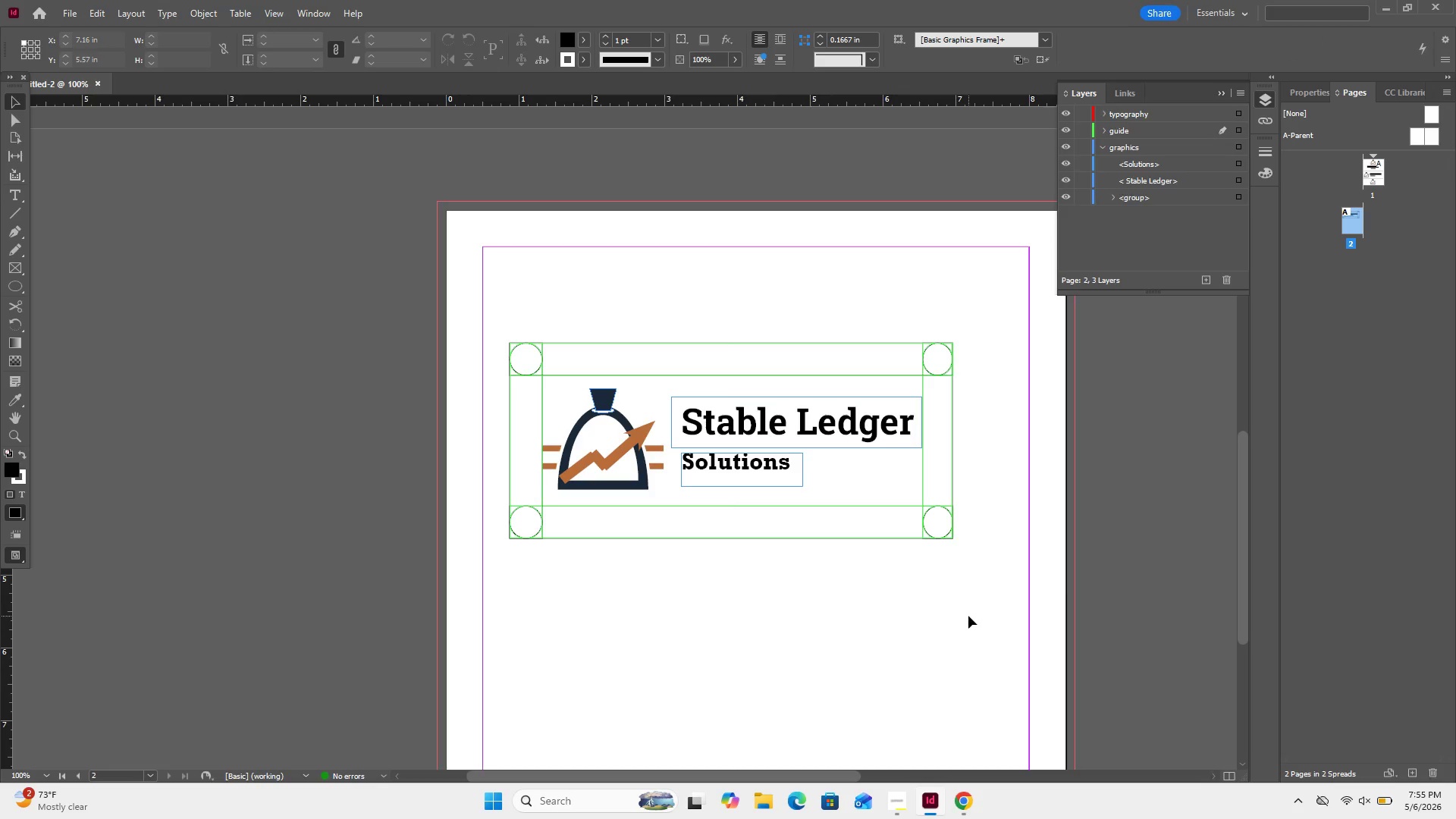 
left_click([902, 799])